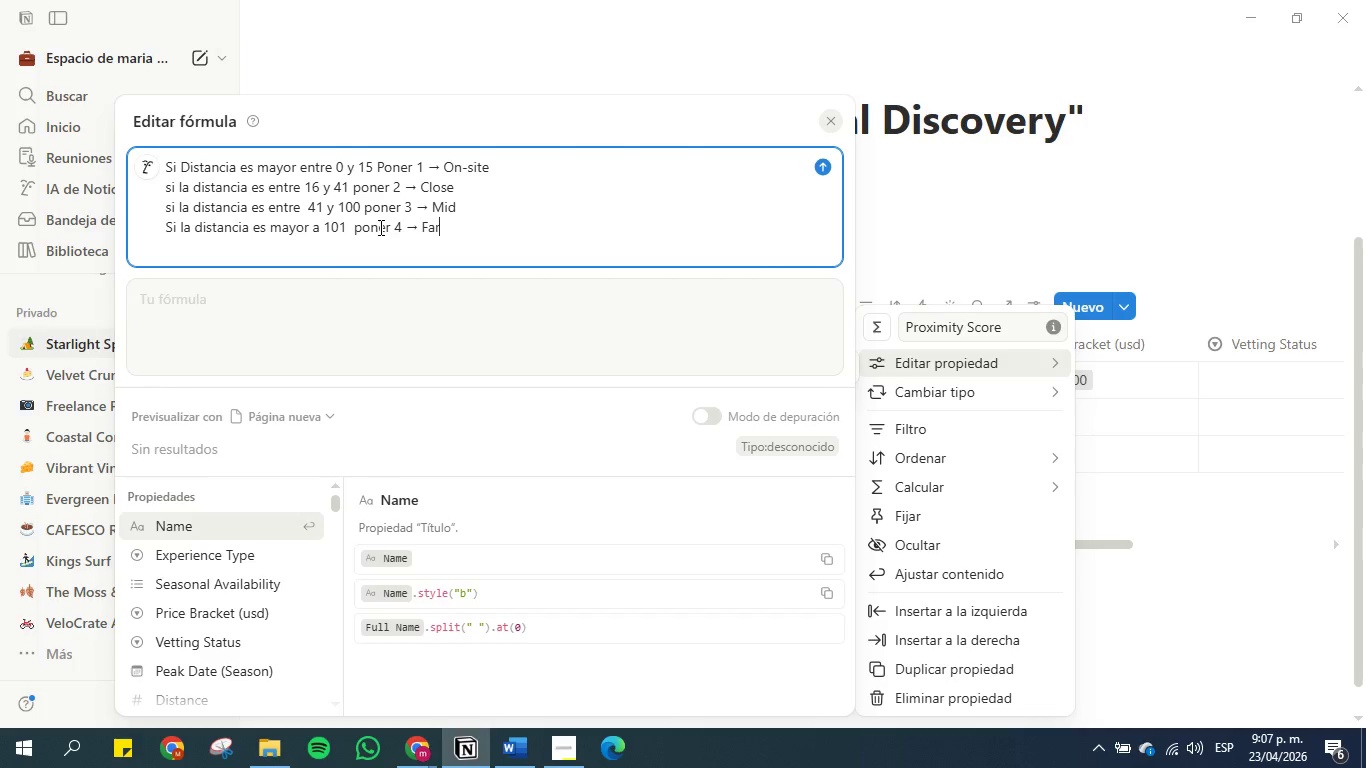 
hold_key(key=P, duration=0.33)
 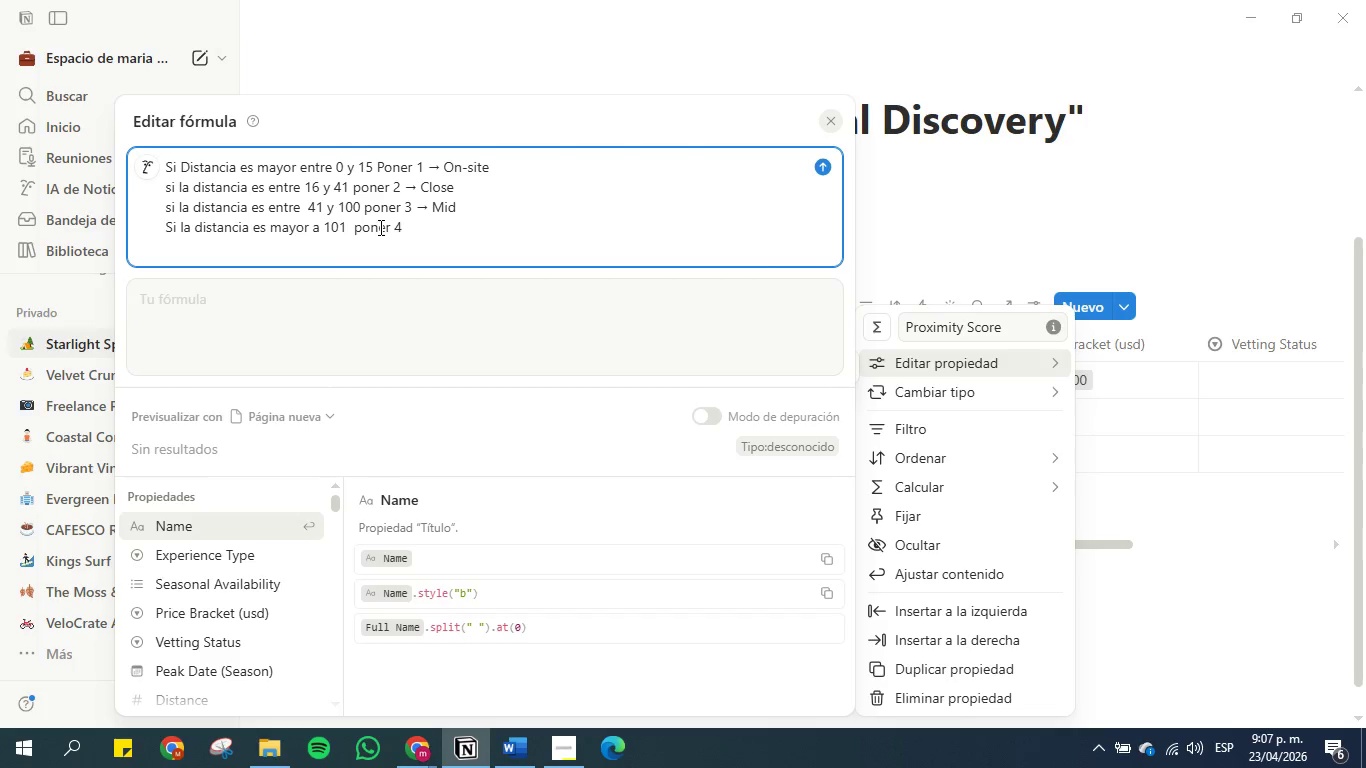 
wait(11.66)
 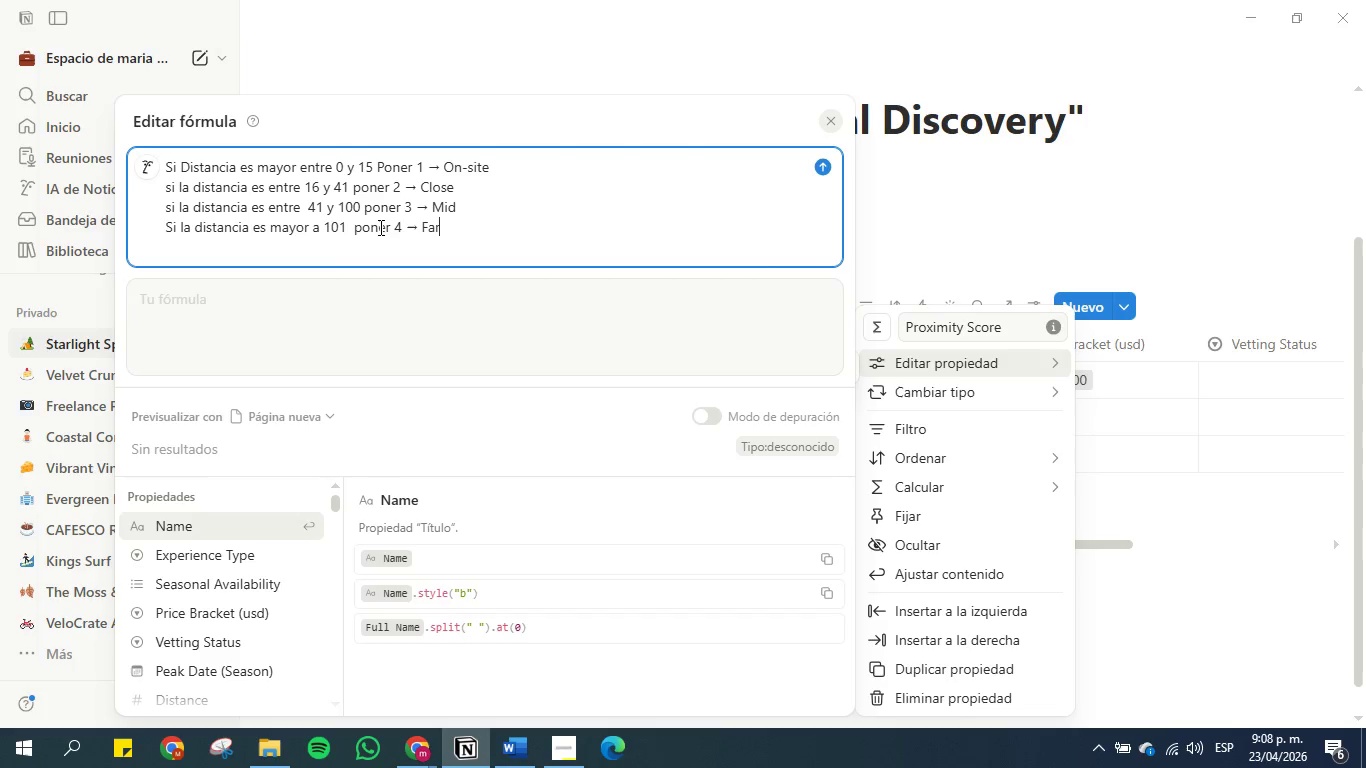 
left_click([821, 159])
 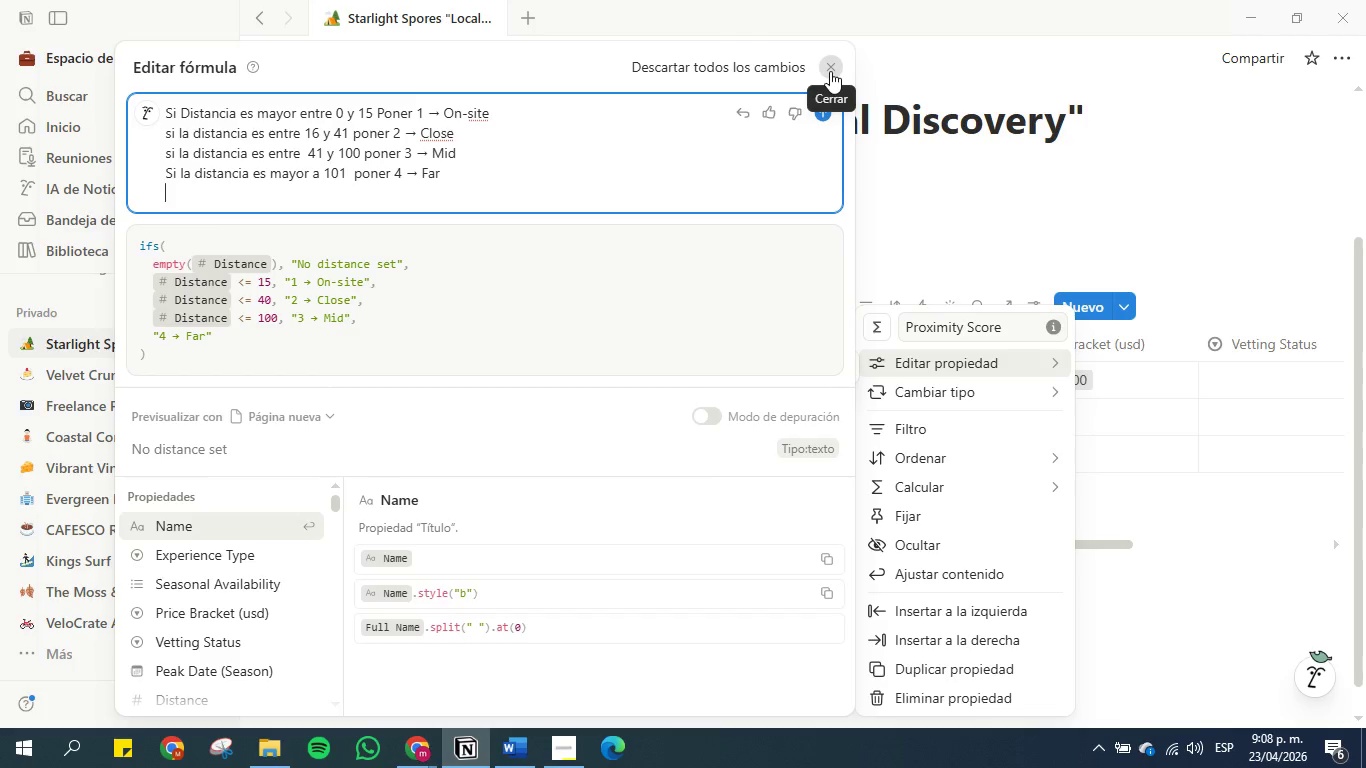 
wait(25.5)
 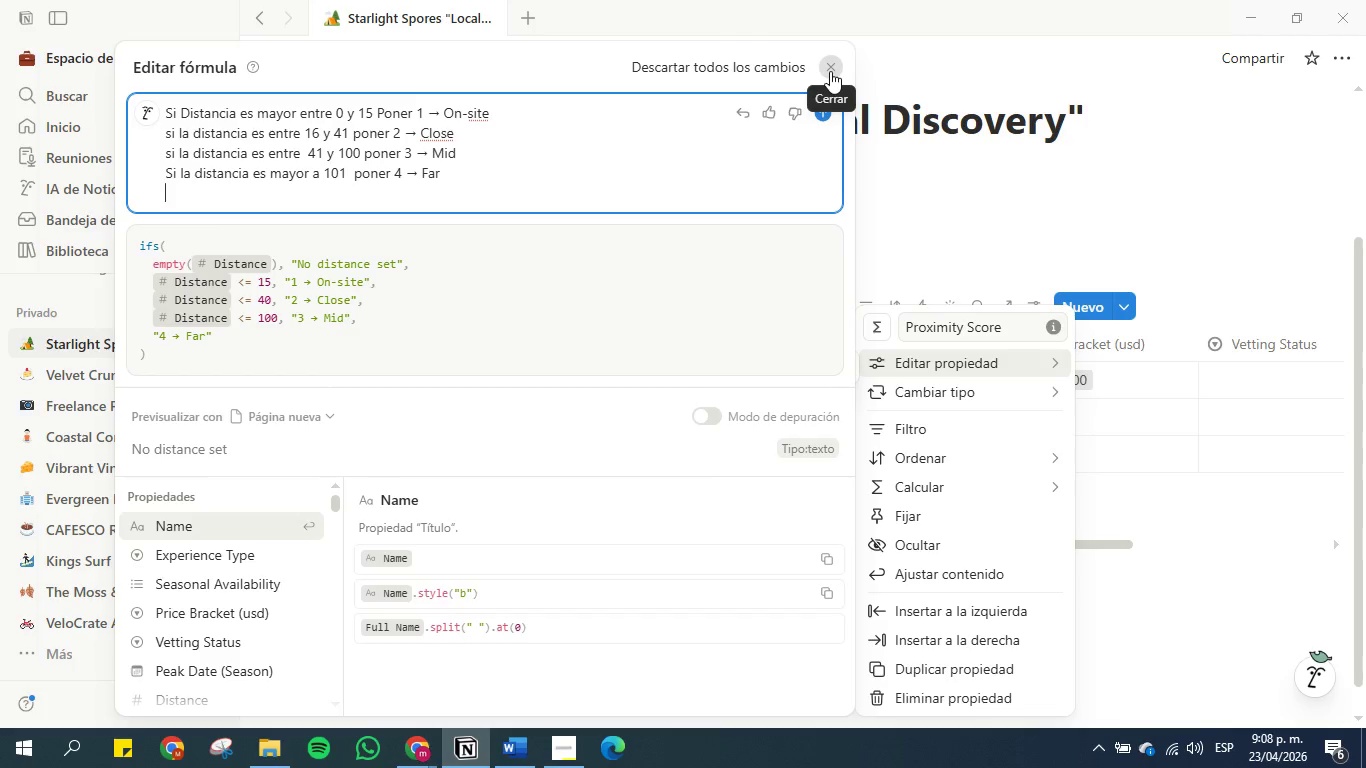 
scroll: coordinate [634, 242], scroll_direction: down, amount: 5.0
 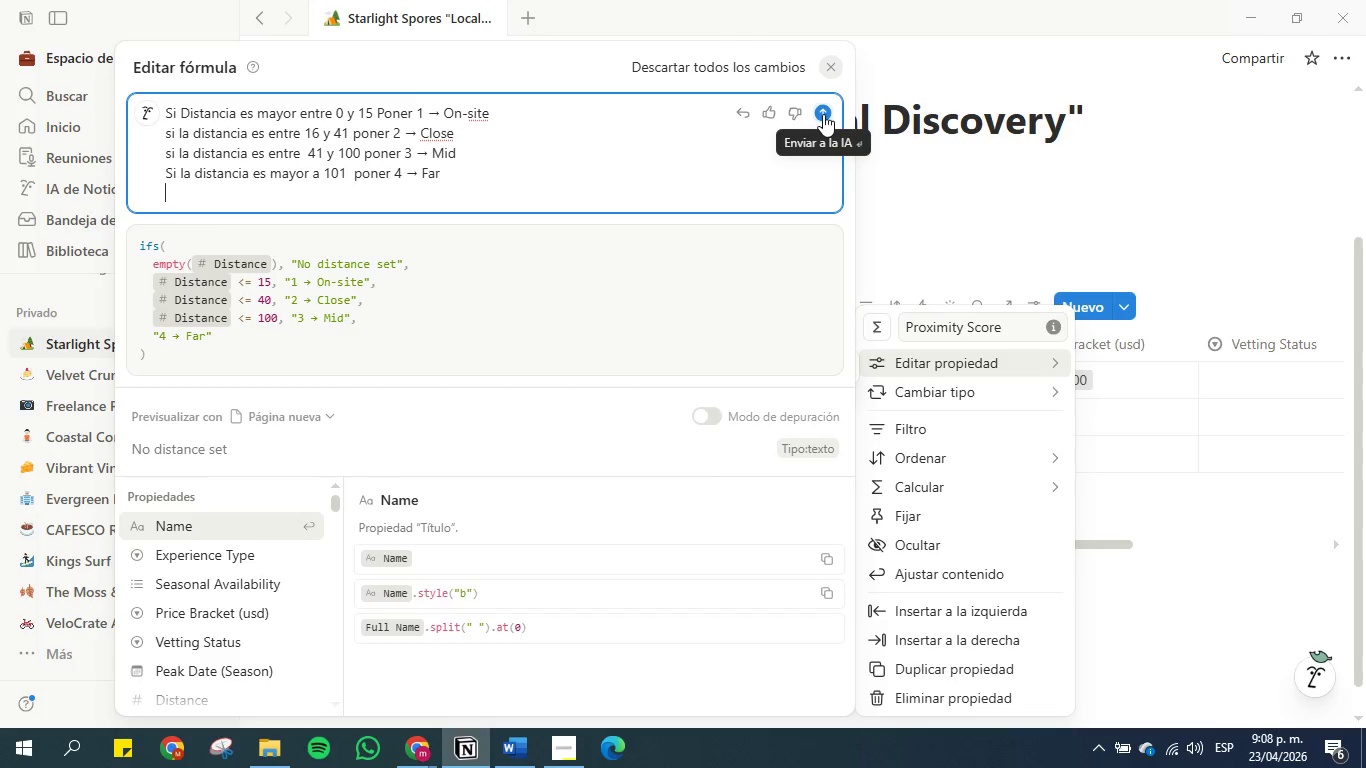 
left_click([823, 114])
 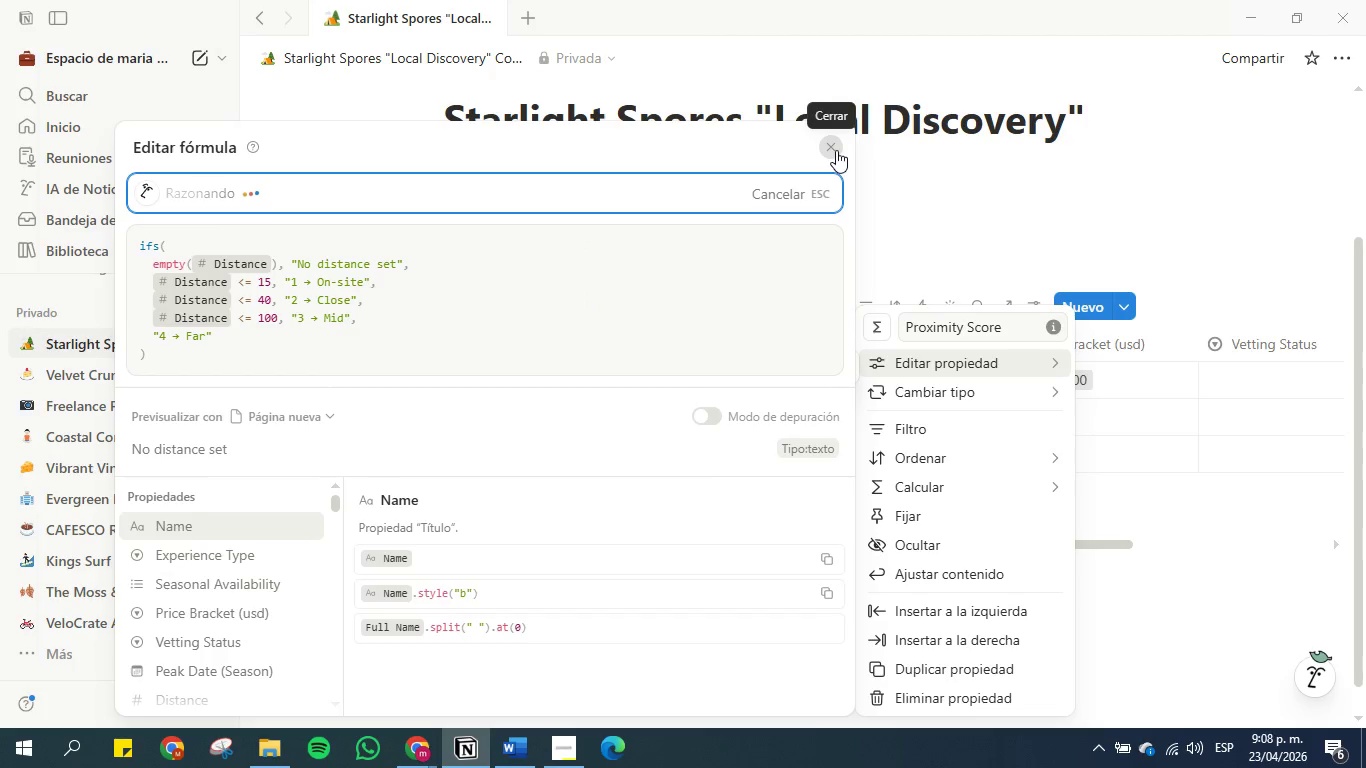 
wait(6.75)
 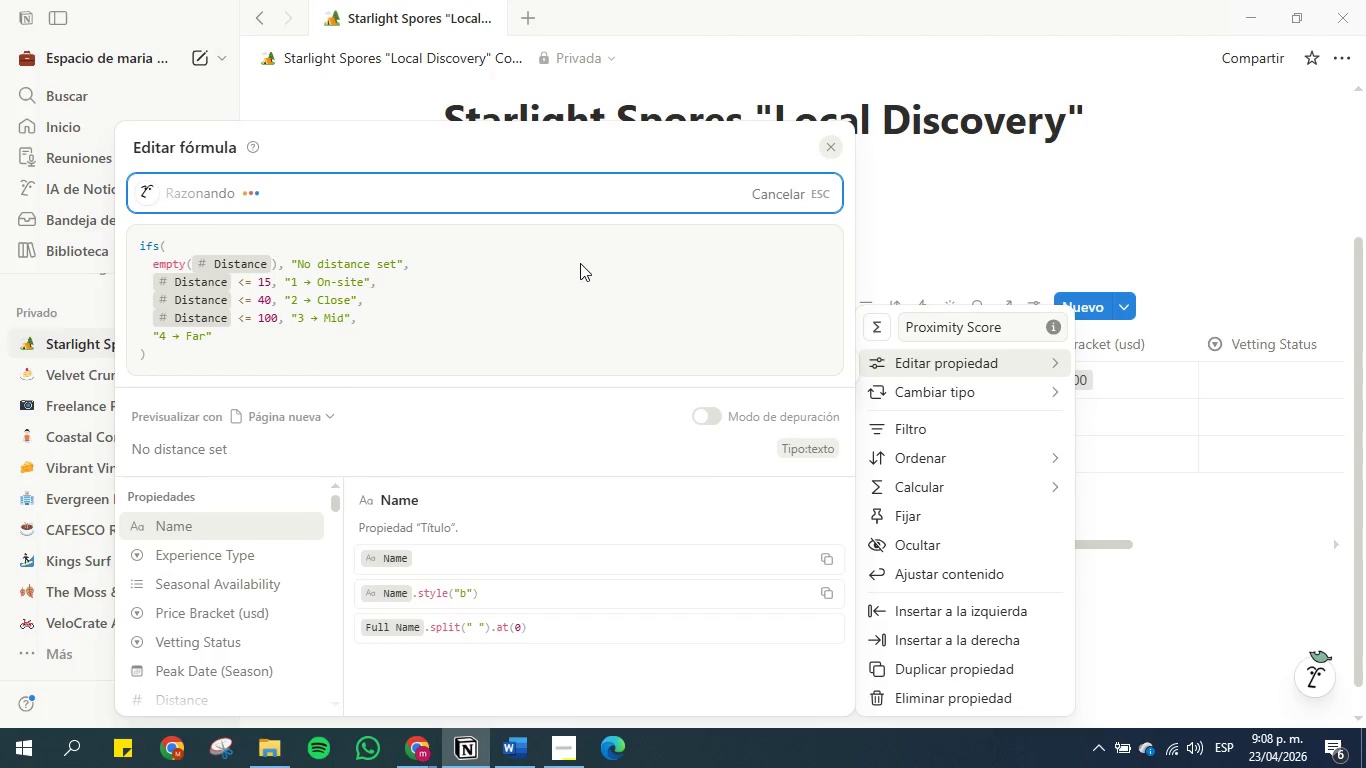 
scroll: coordinate [733, 316], scroll_direction: down, amount: 4.0
 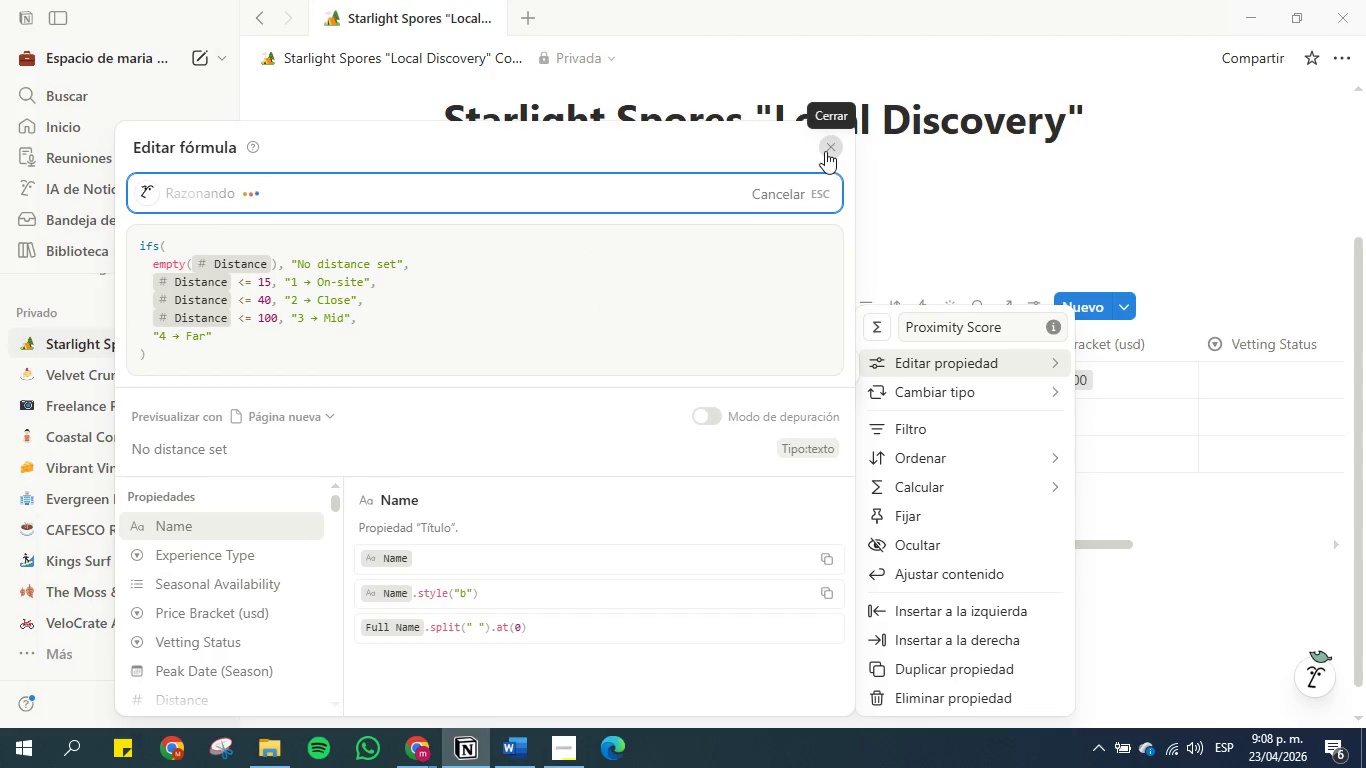 
wait(5.17)
 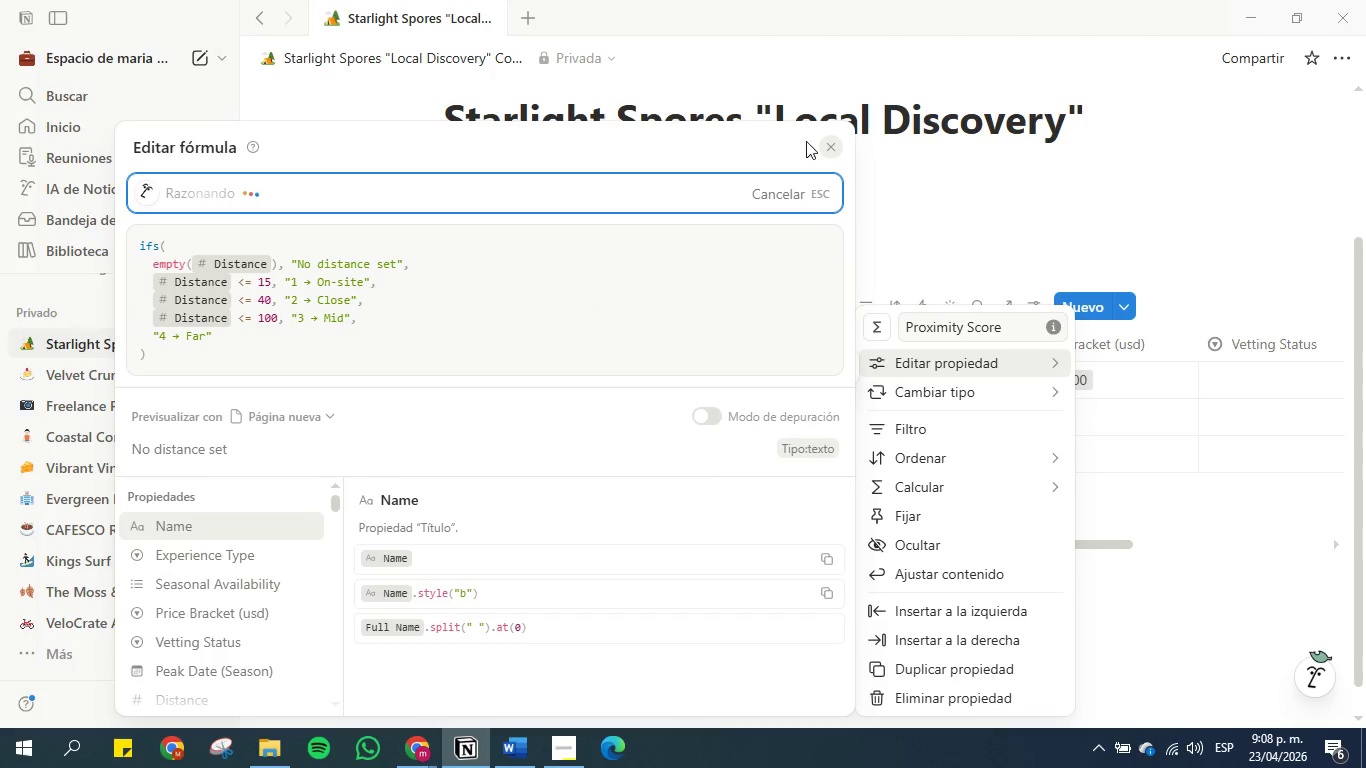 
left_click_drag(start_coordinate=[180, 350], to_coordinate=[141, 235])
 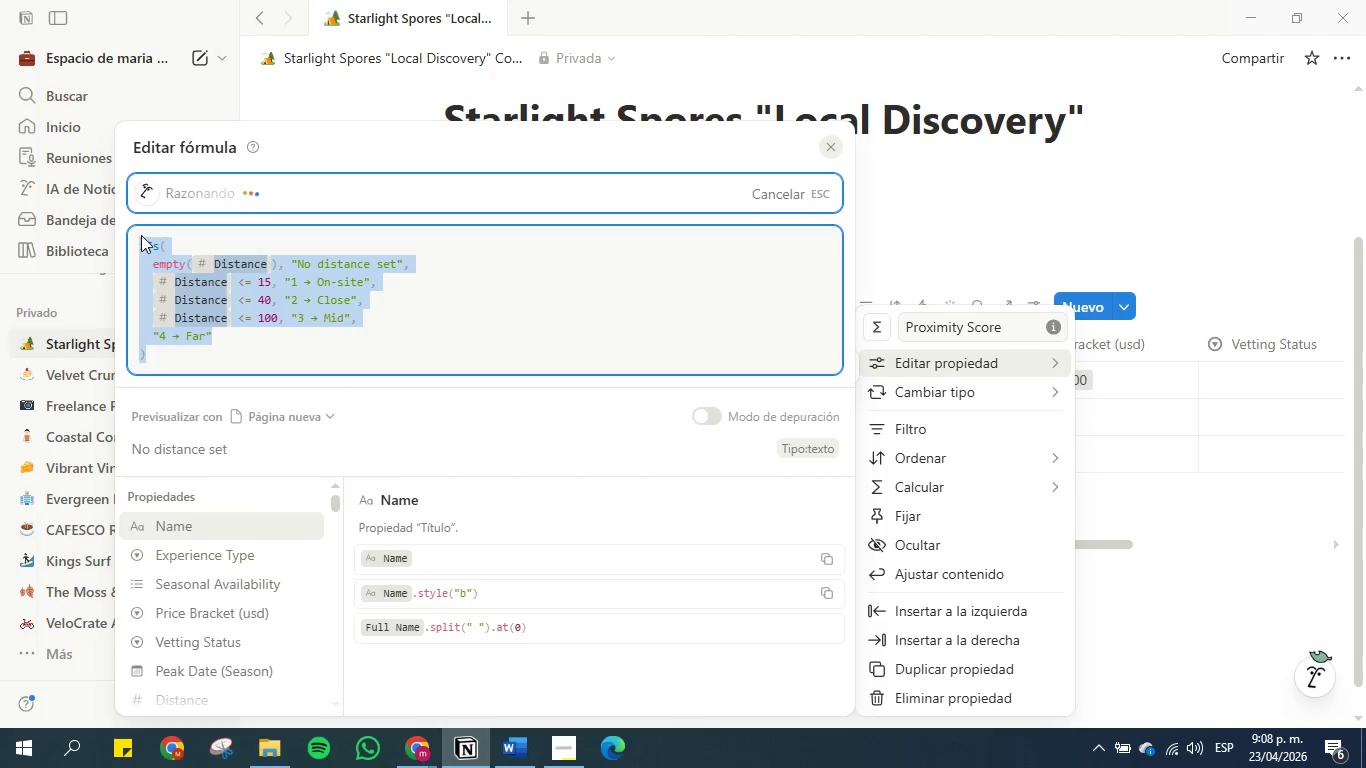 
key(Control+C)
 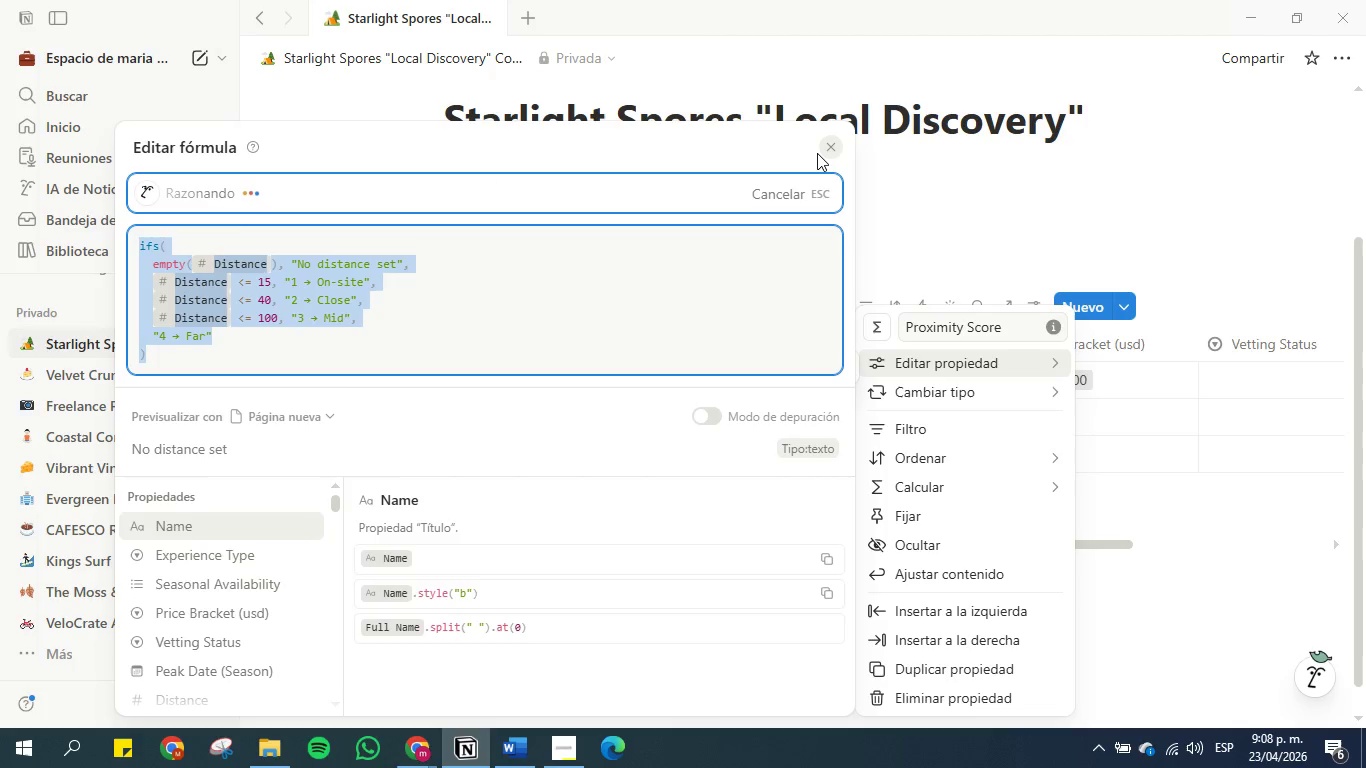 
double_click([822, 153])
 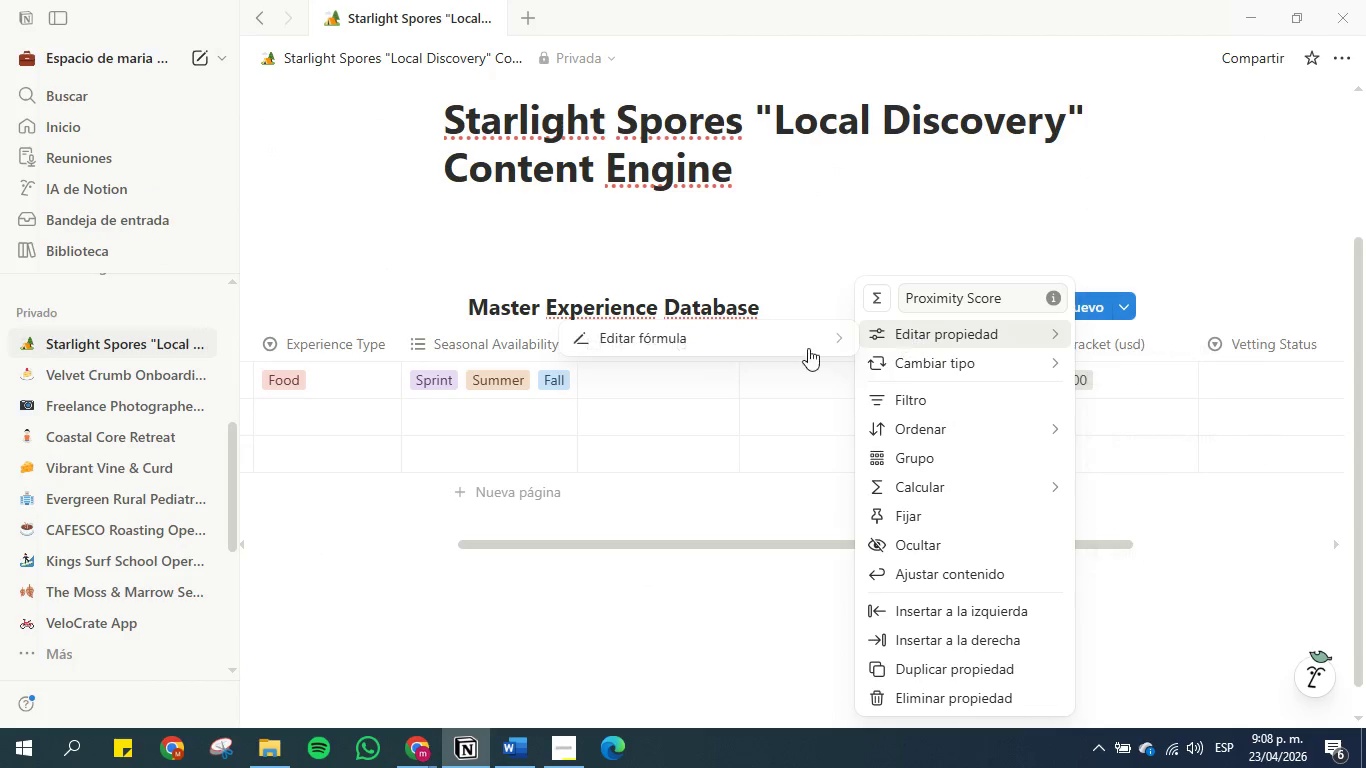 
double_click([727, 345])
 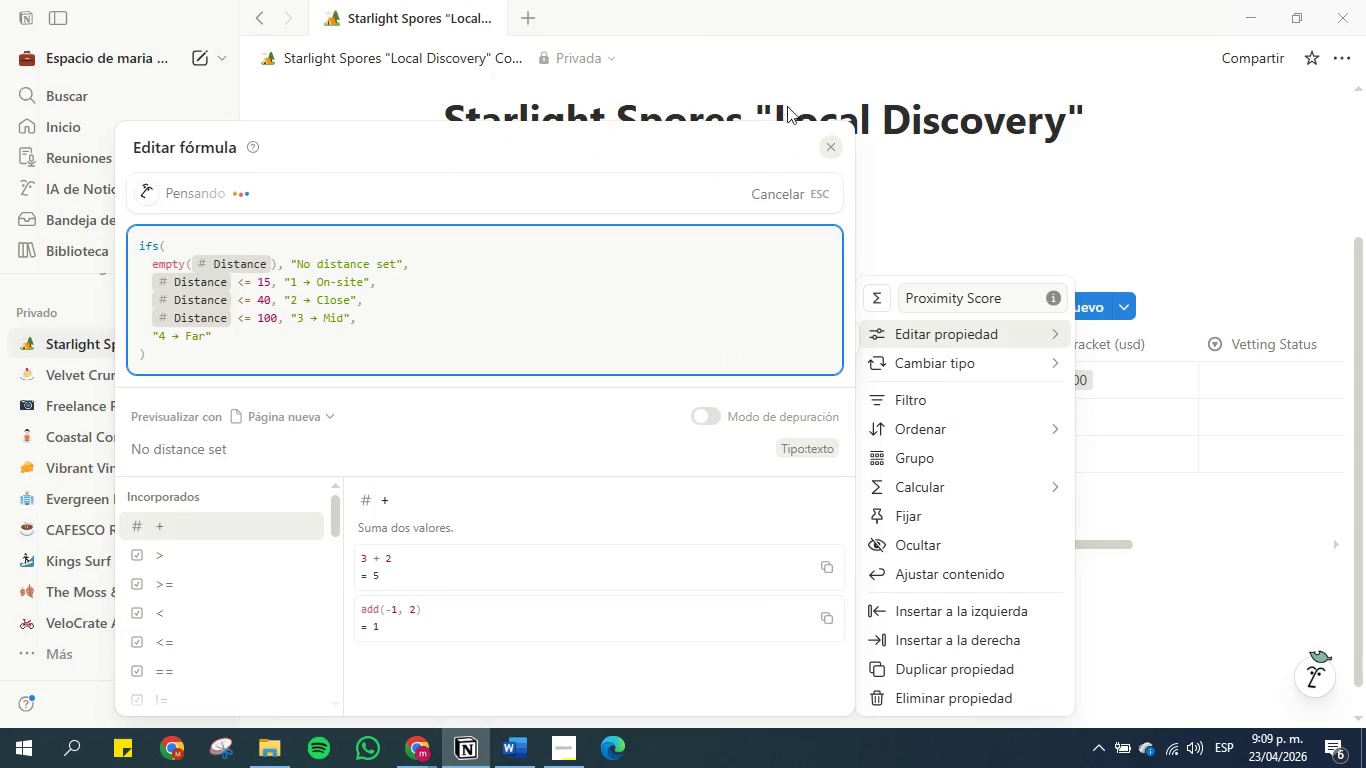 
left_click([827, 147])
 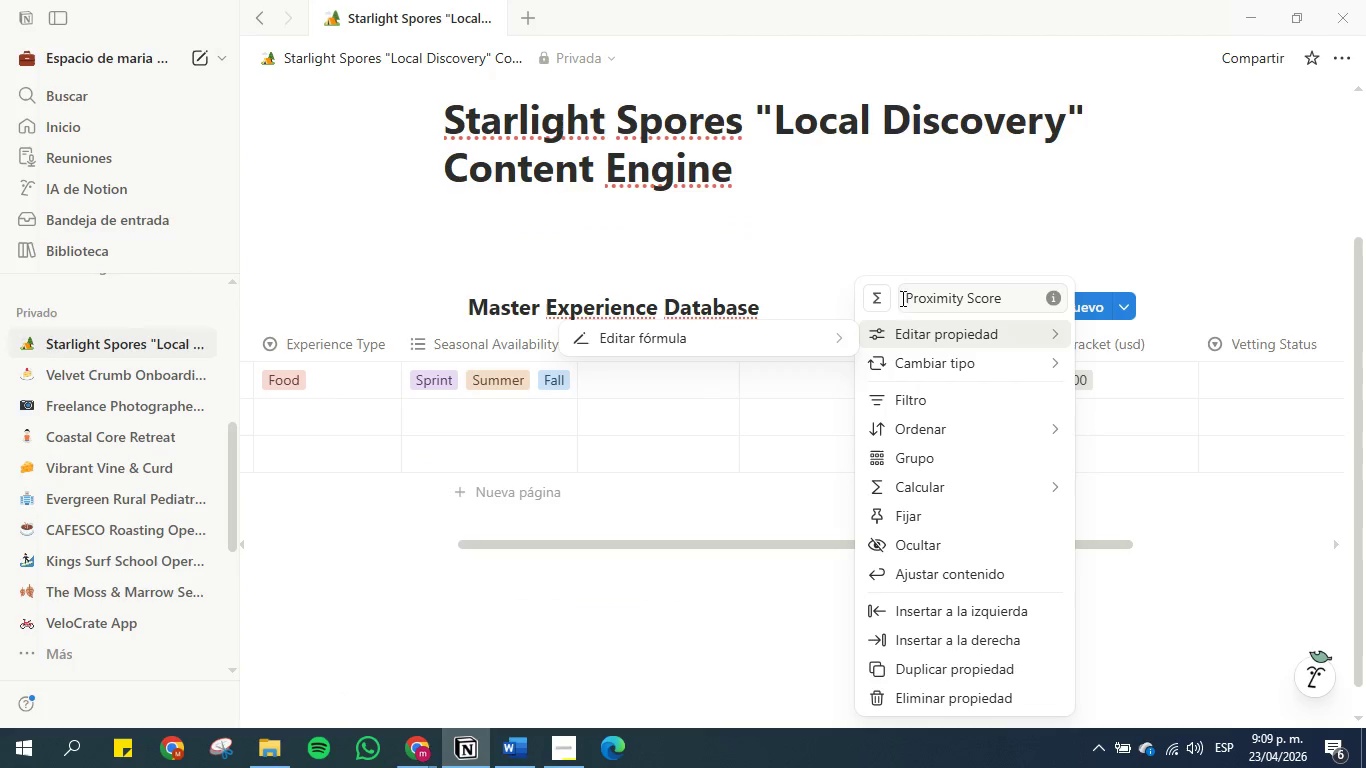 
left_click([910, 323])
 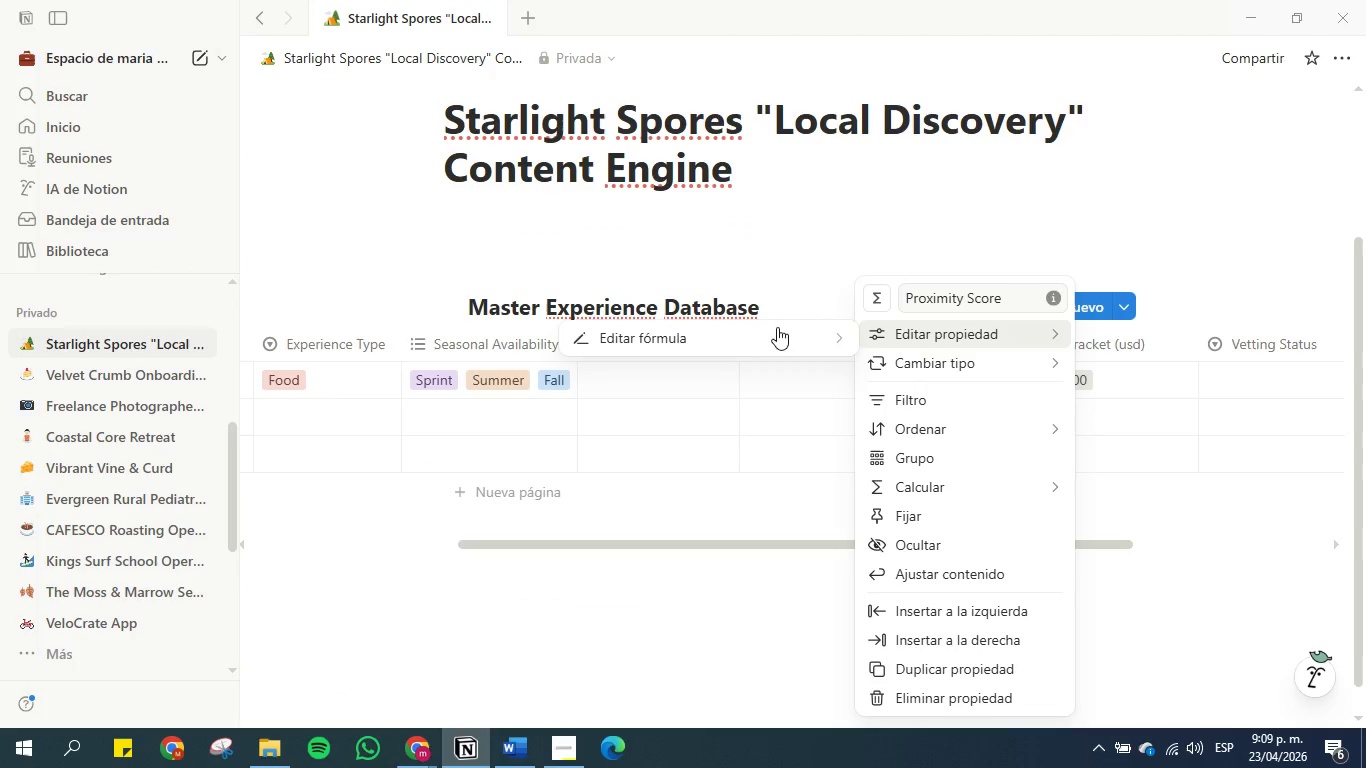 
left_click([702, 384])
 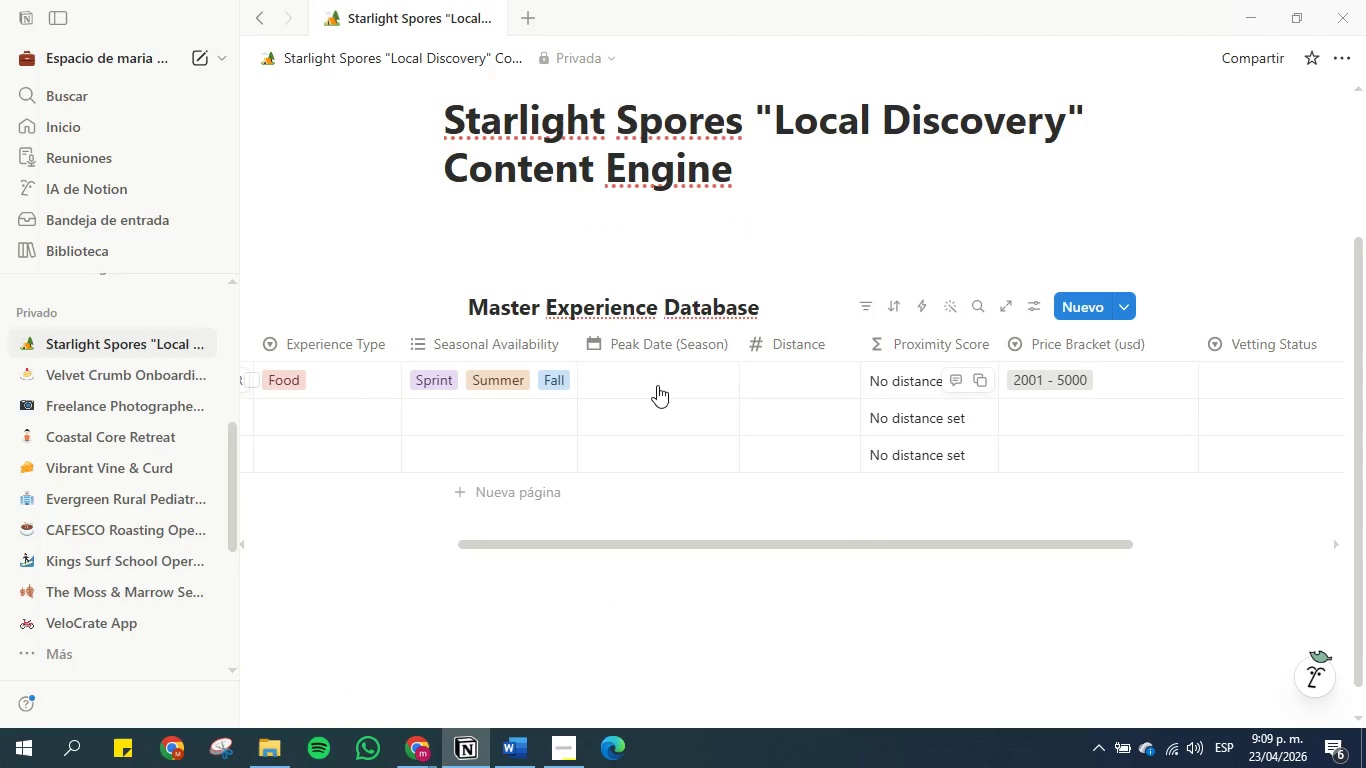 
left_click([812, 375])
 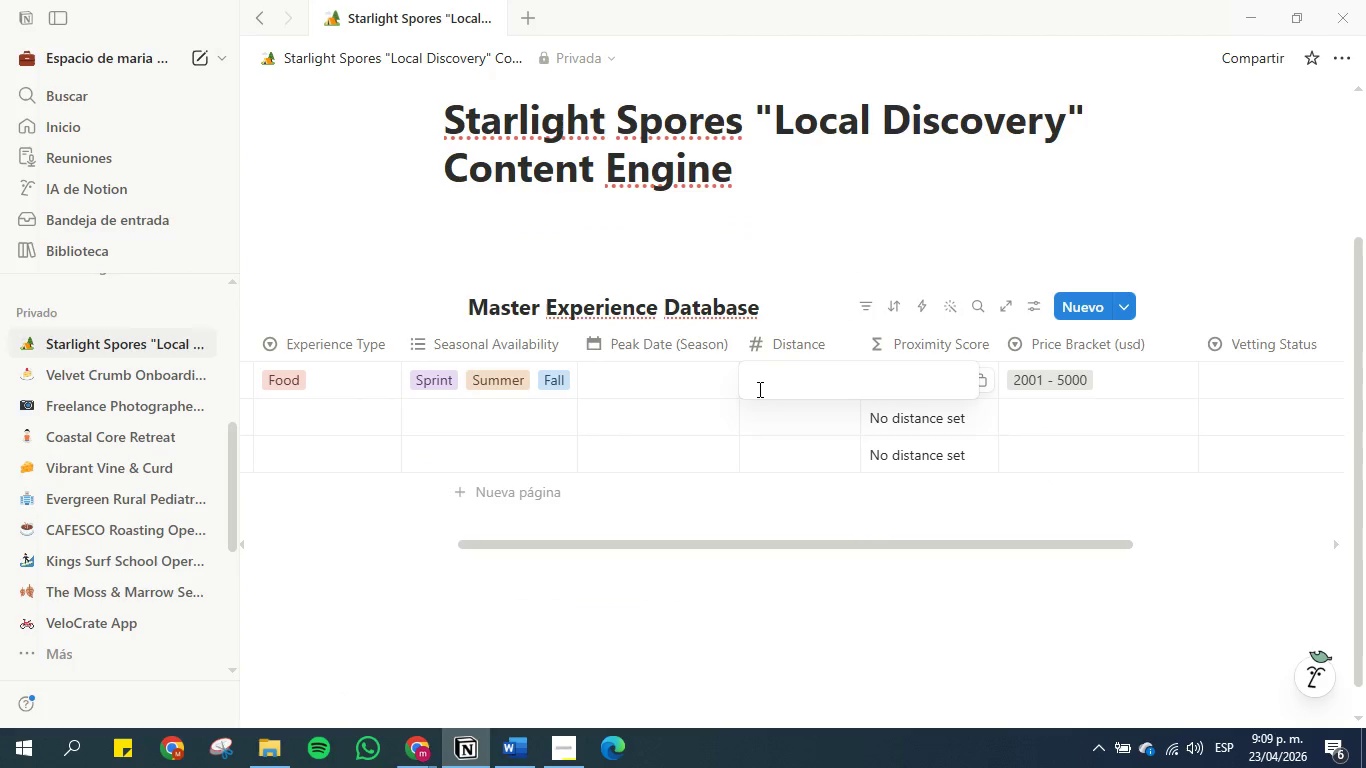 
left_click([765, 377])
 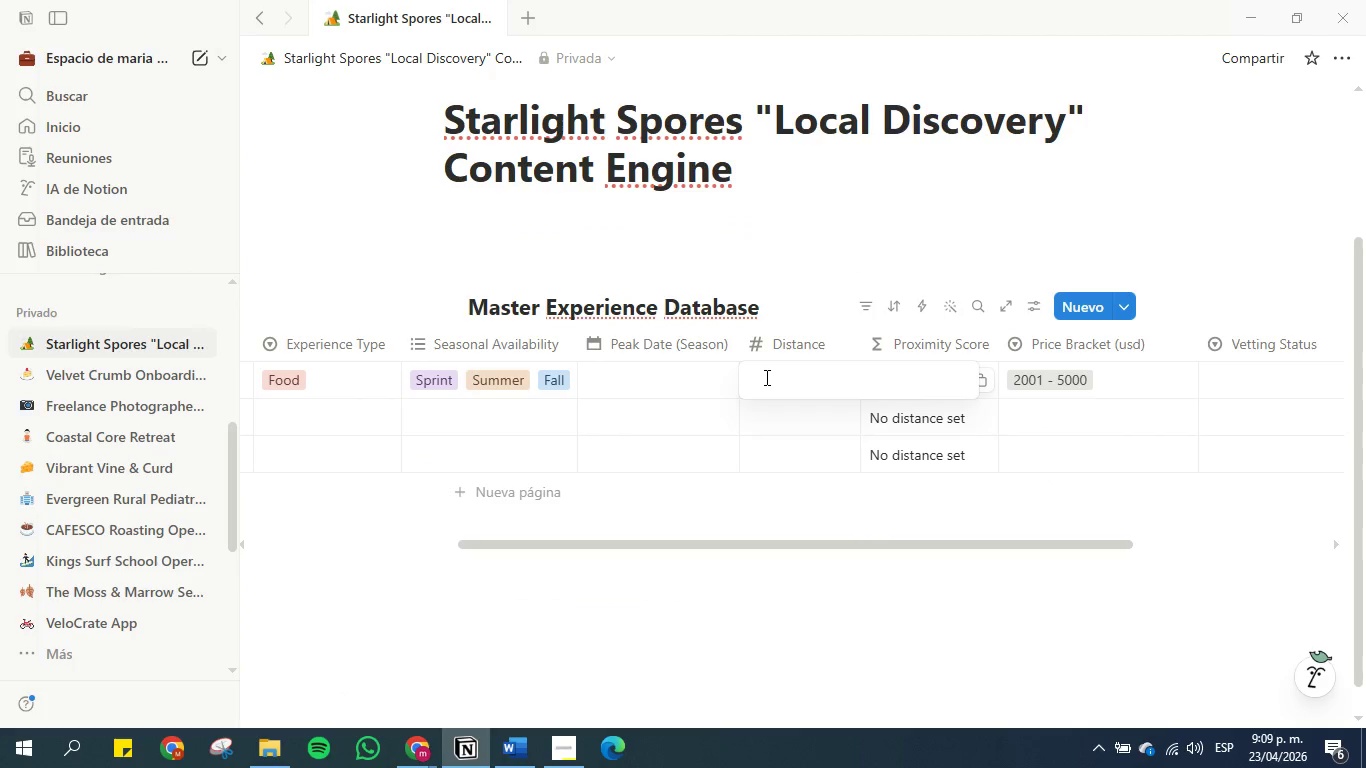 
left_click([765, 377])
 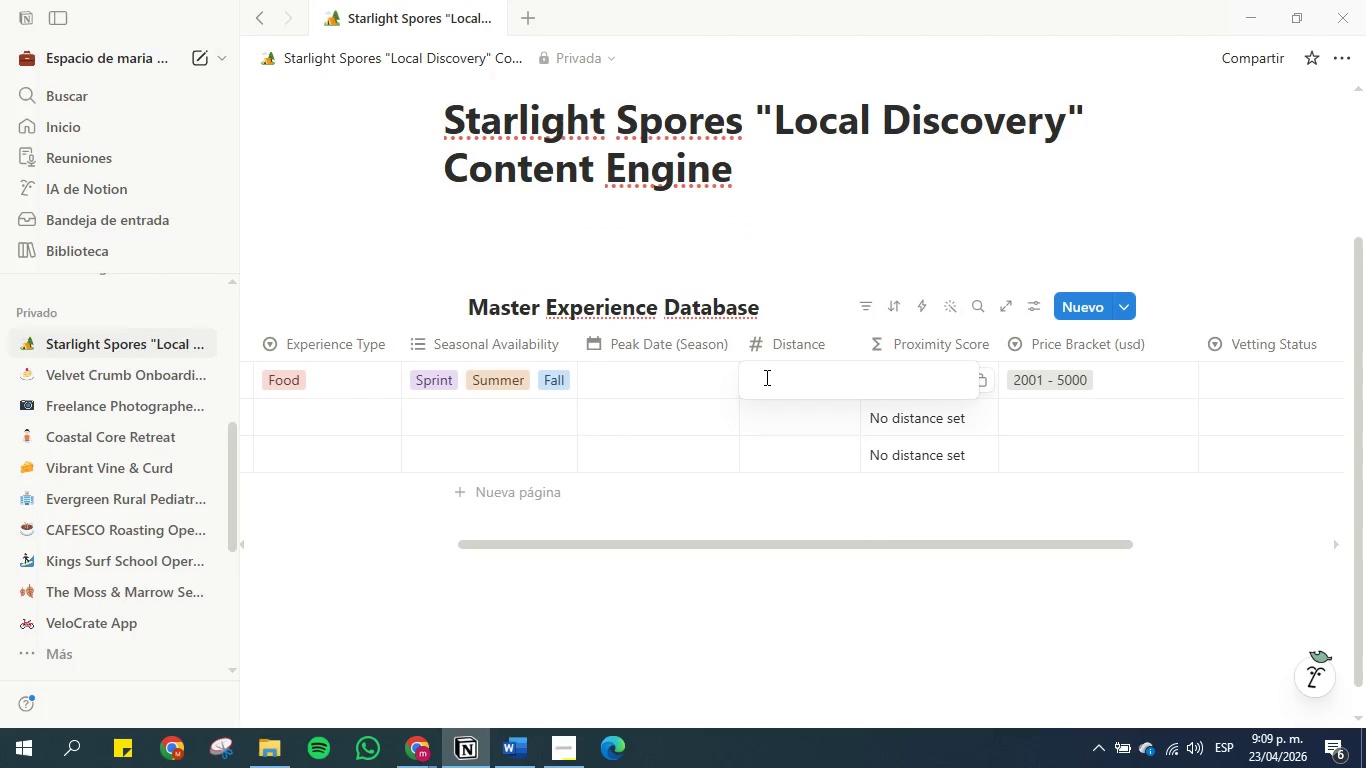 
type(20)
 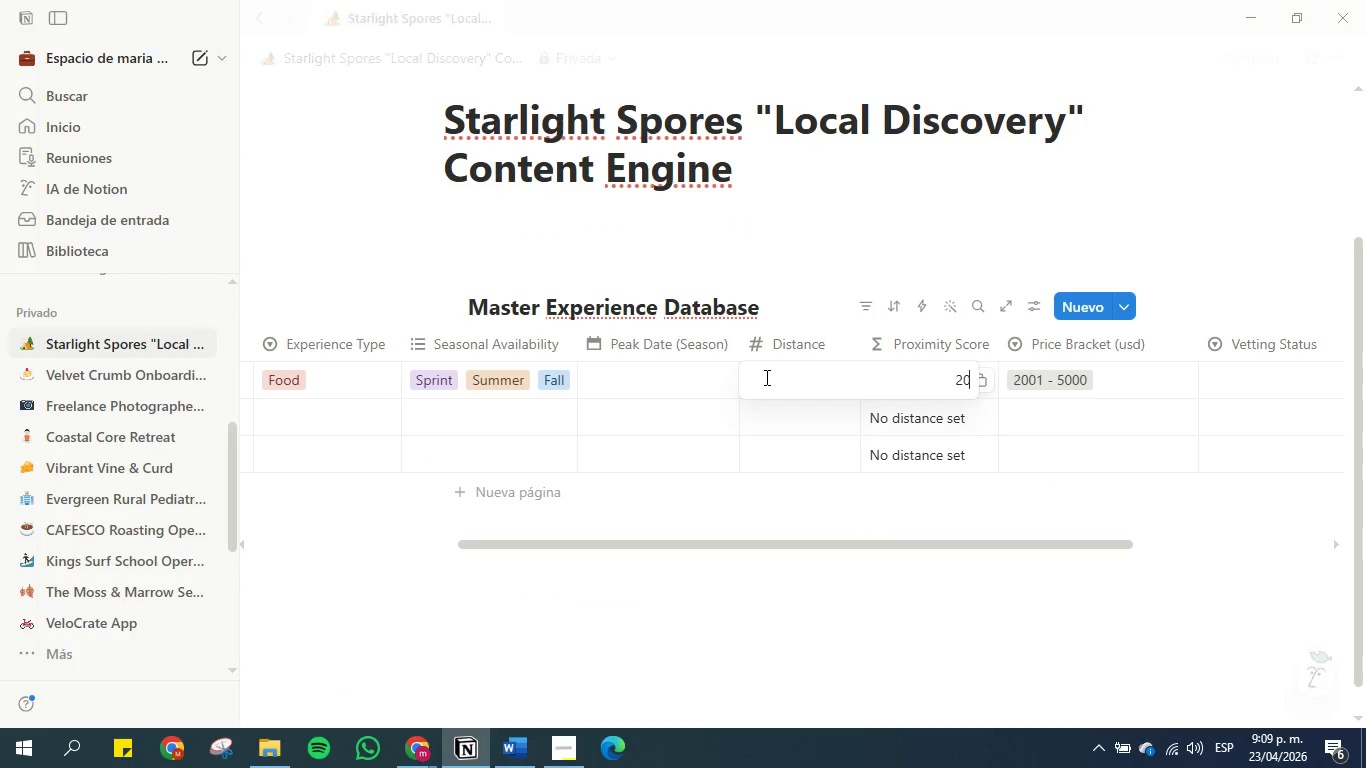 
key(Enter)
 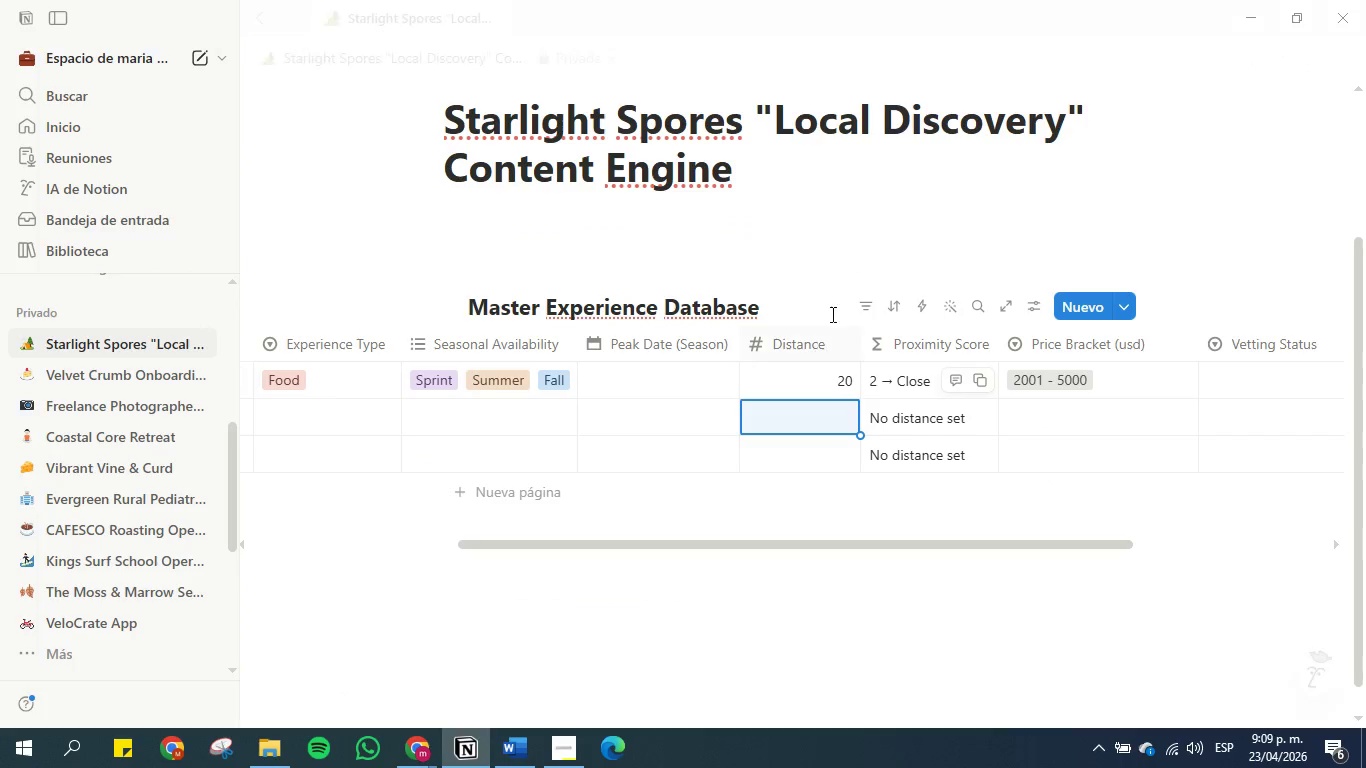 
left_click([837, 269])
 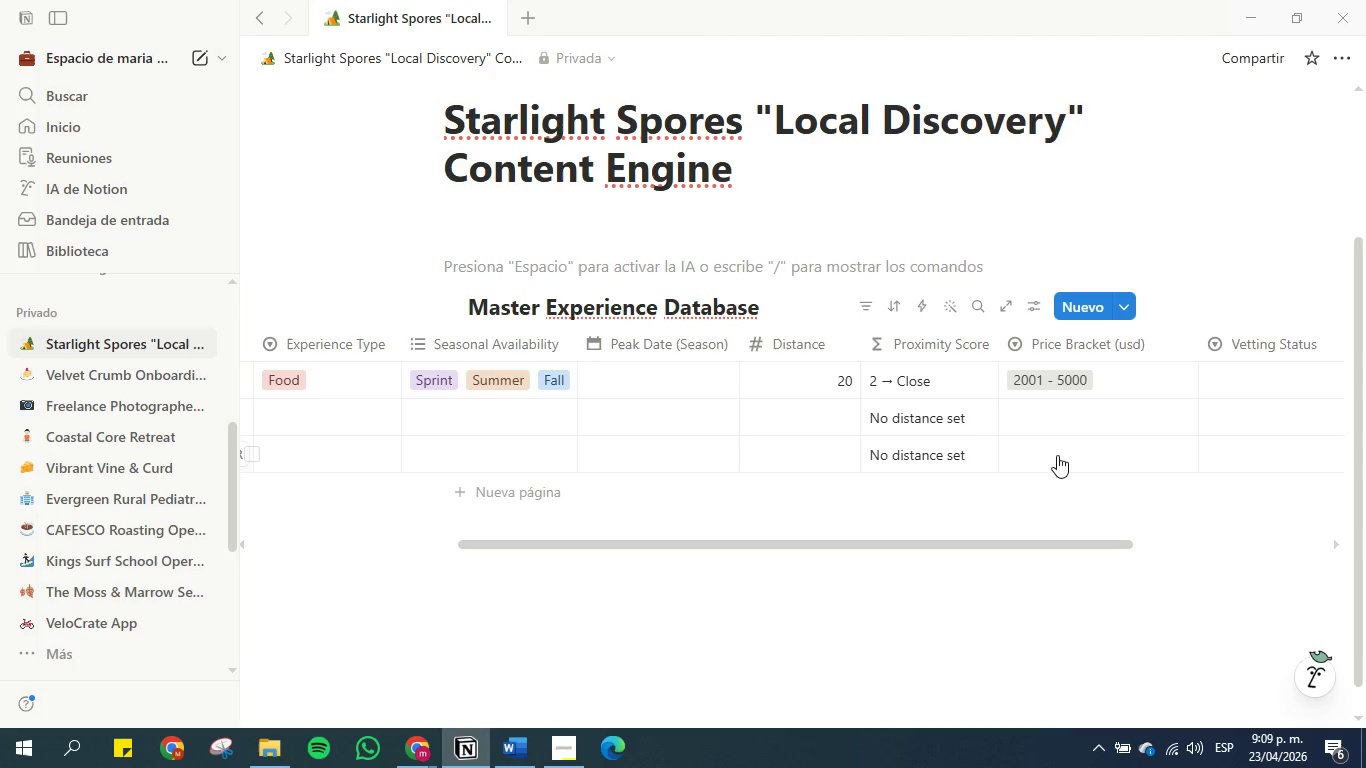 
wait(6.91)
 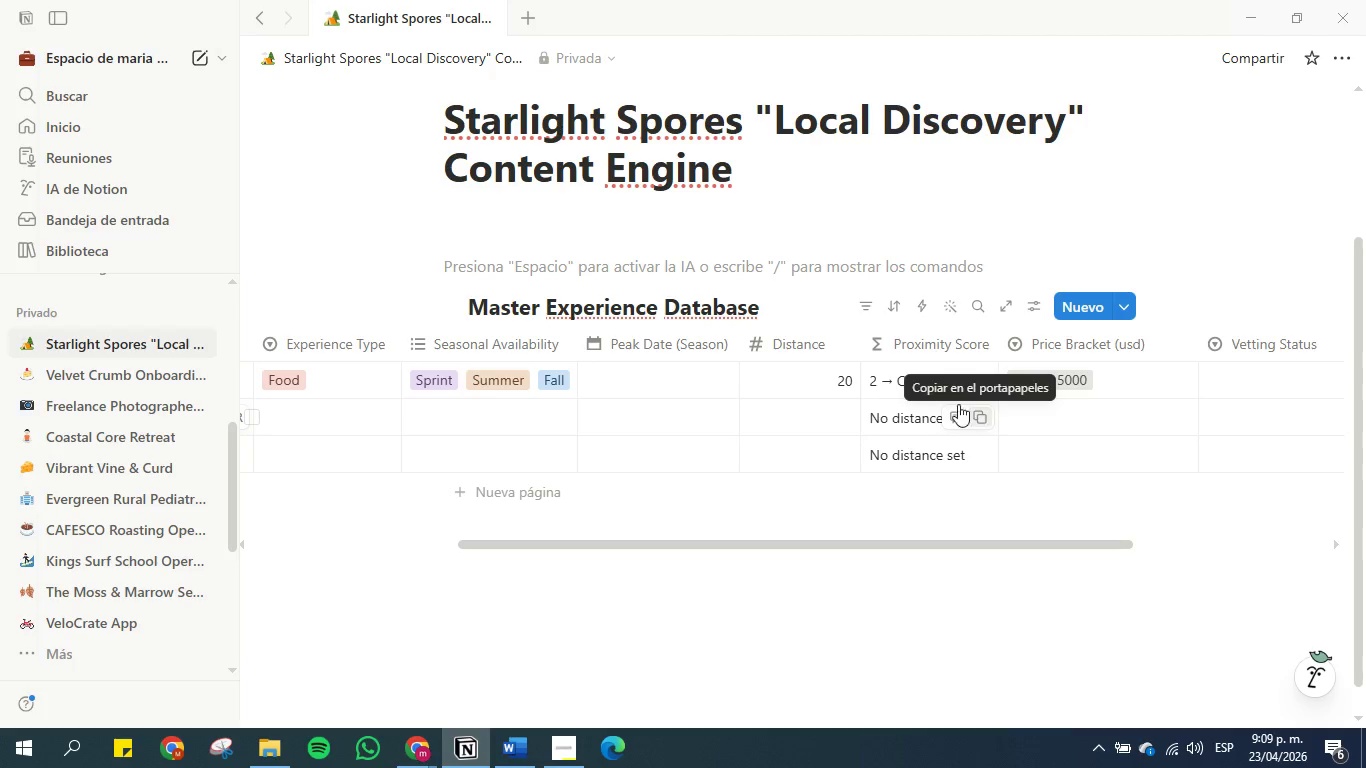 
left_click([799, 373])
 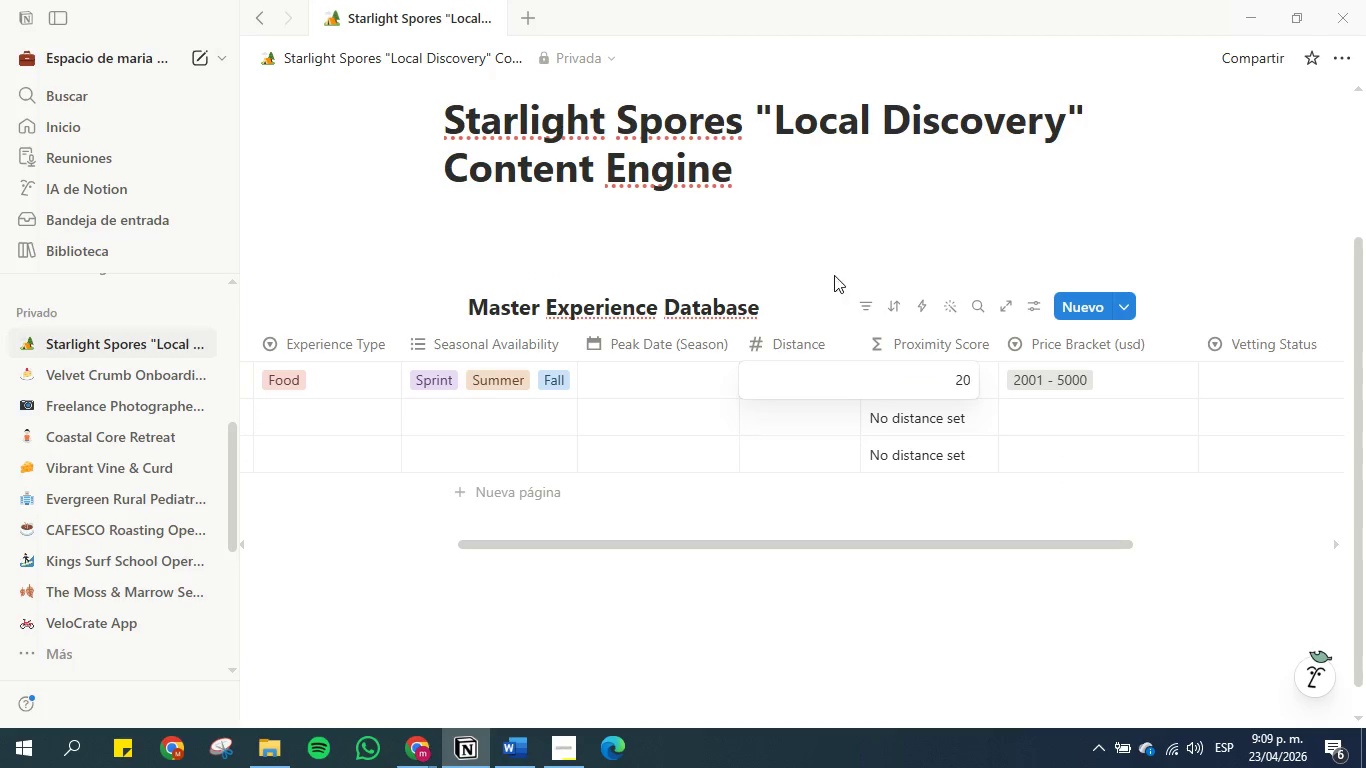 
left_click([844, 257])
 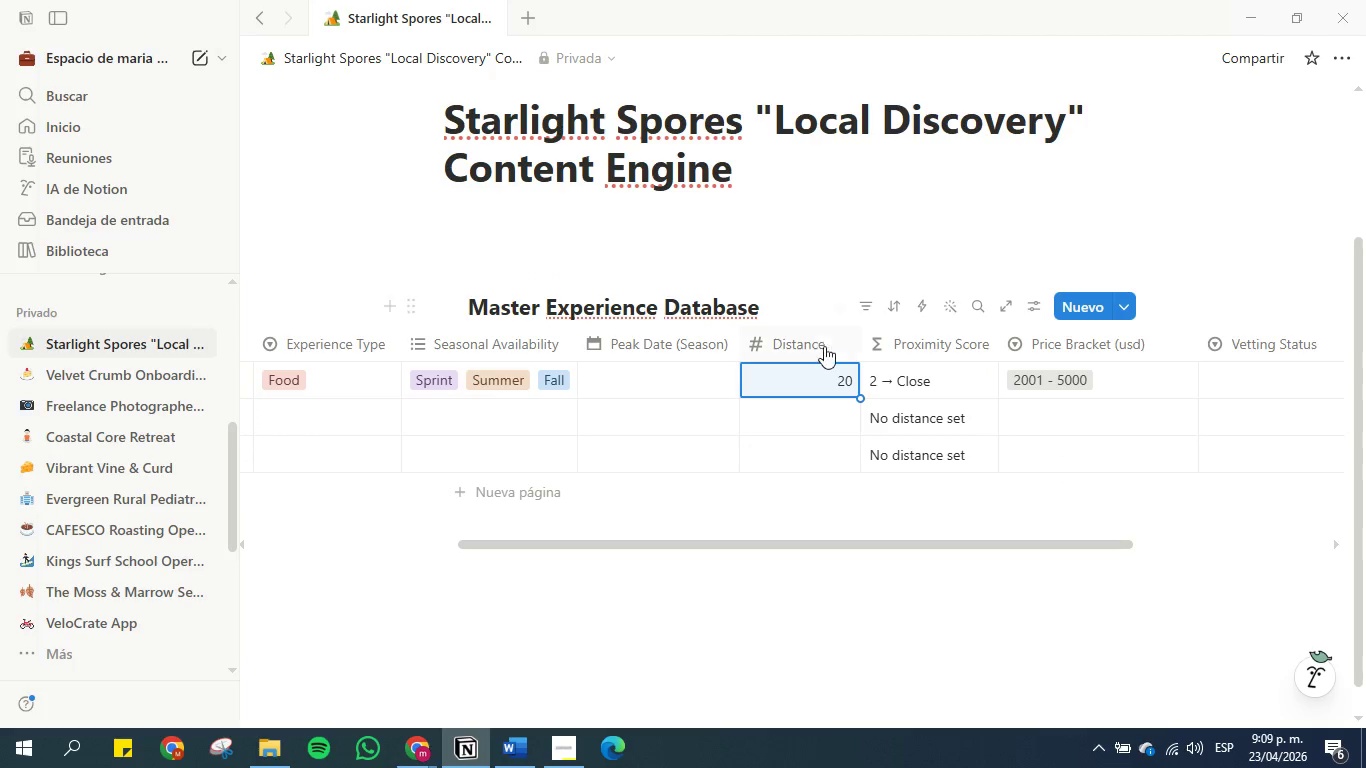 
left_click([824, 350])
 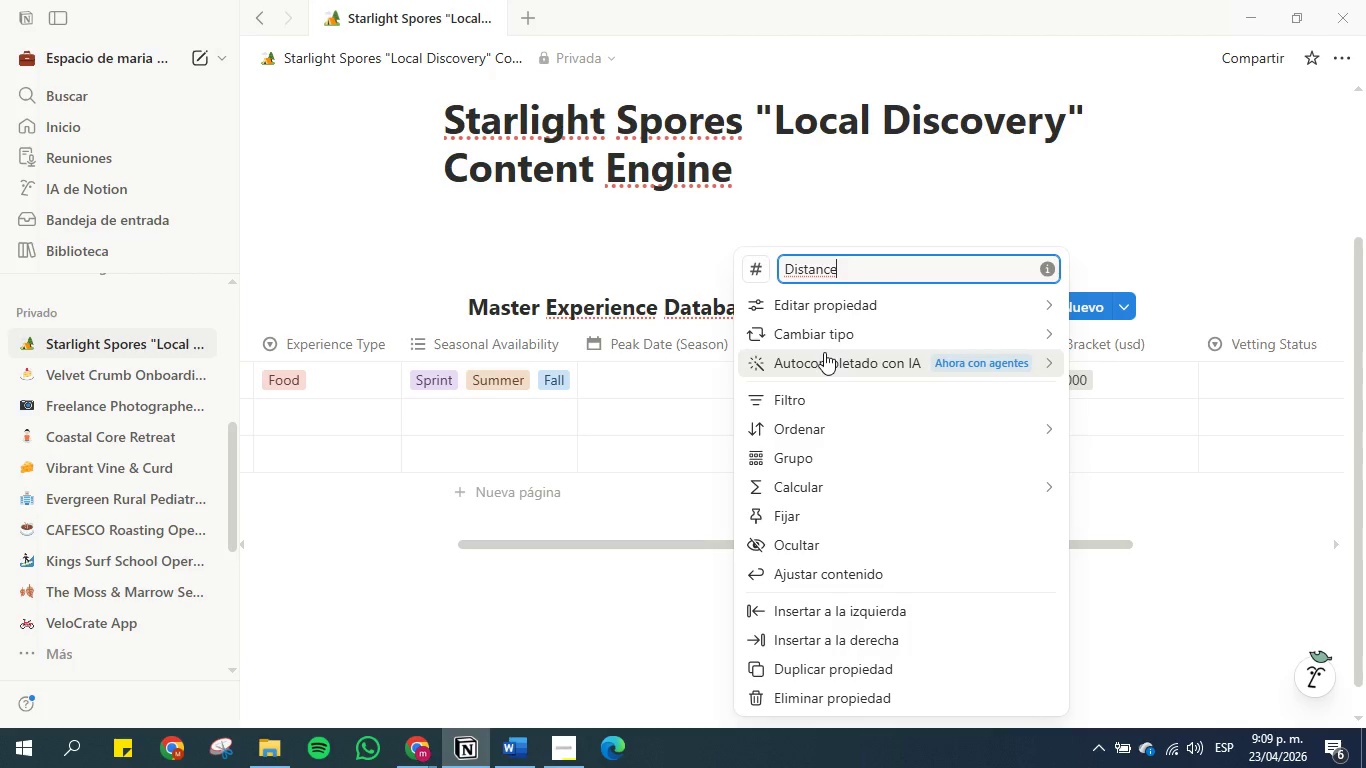 
wait(5.94)
 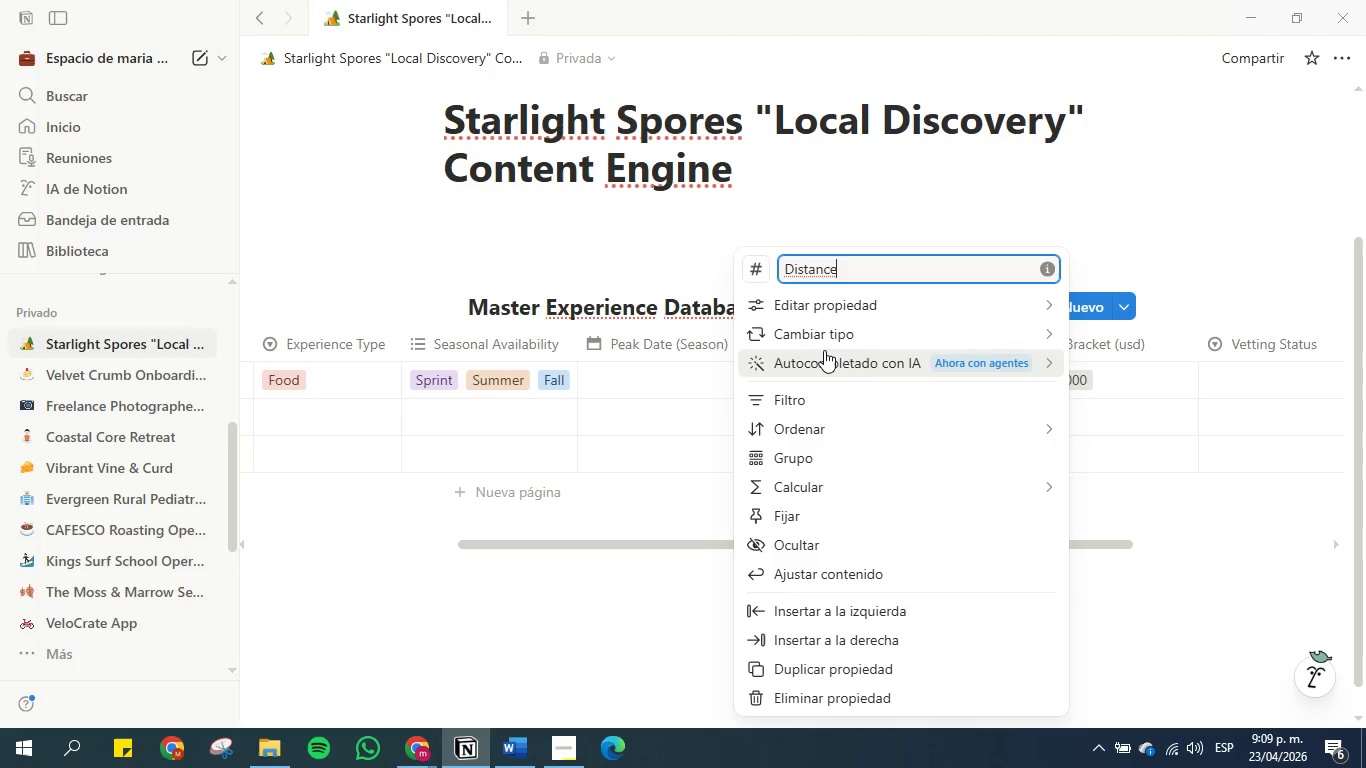 
left_click([840, 621])
 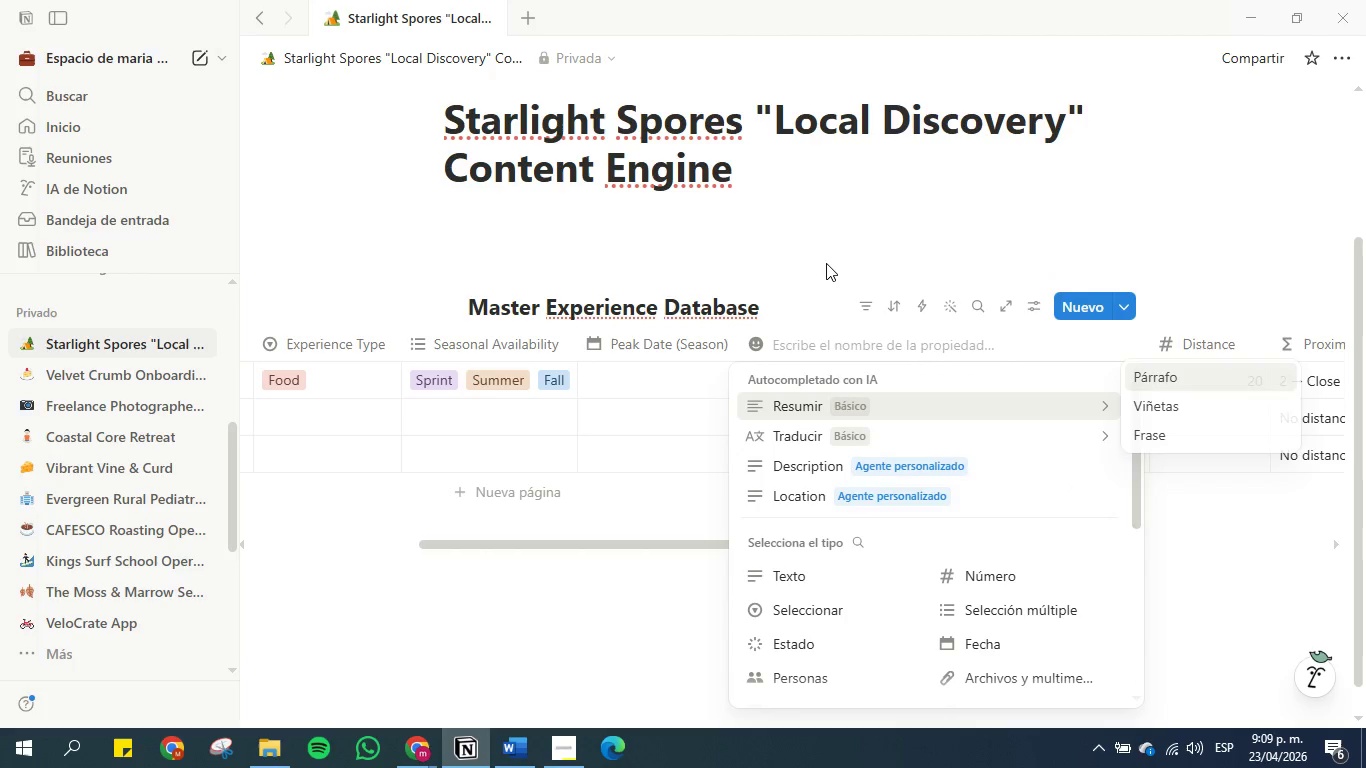 
left_click([825, 261])
 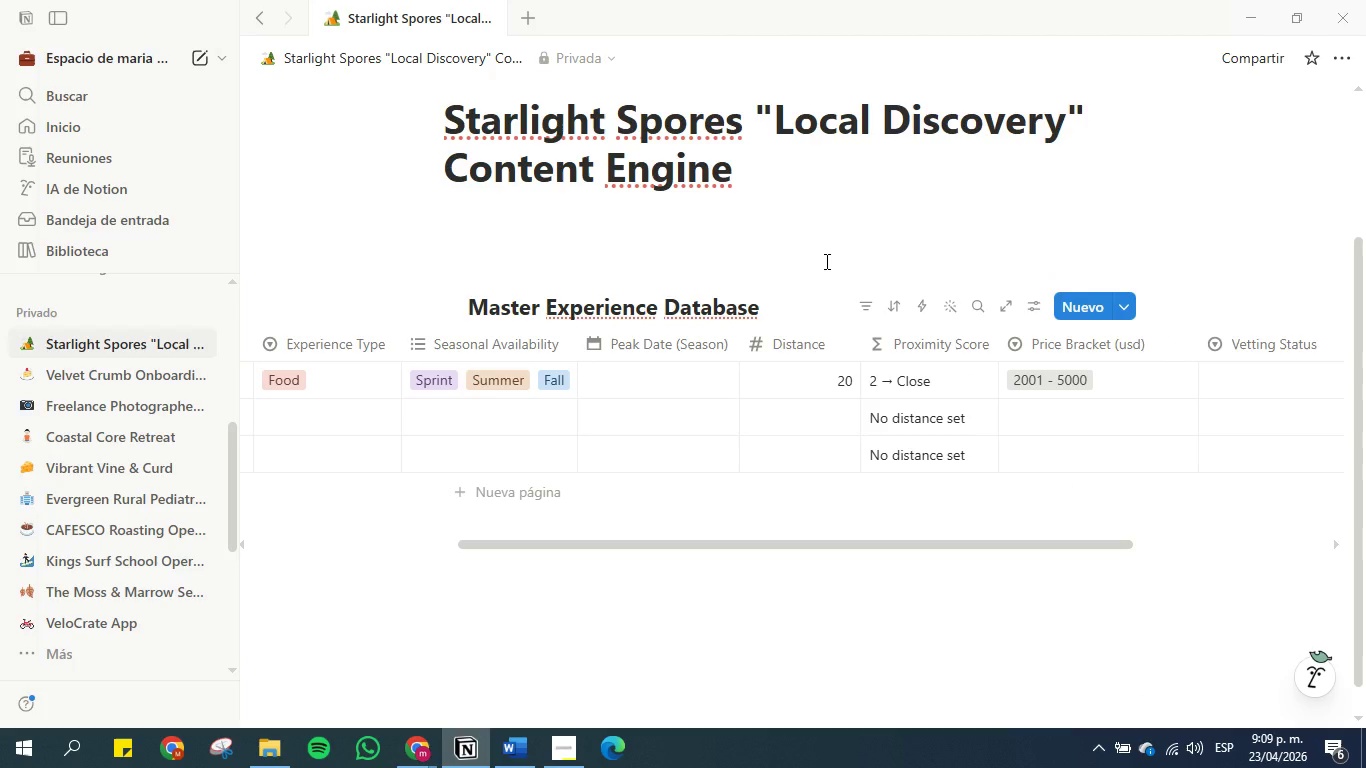 
left_click([807, 407])
 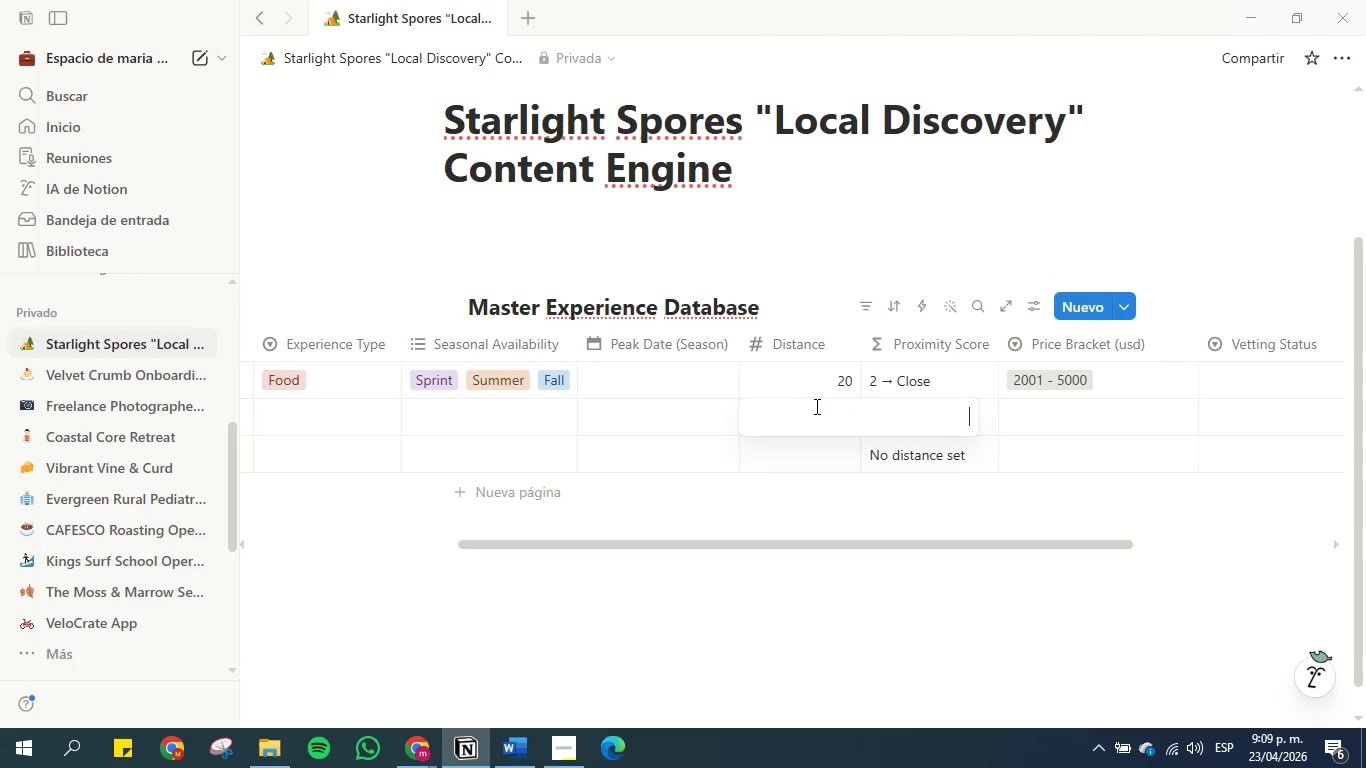 
type(51)
 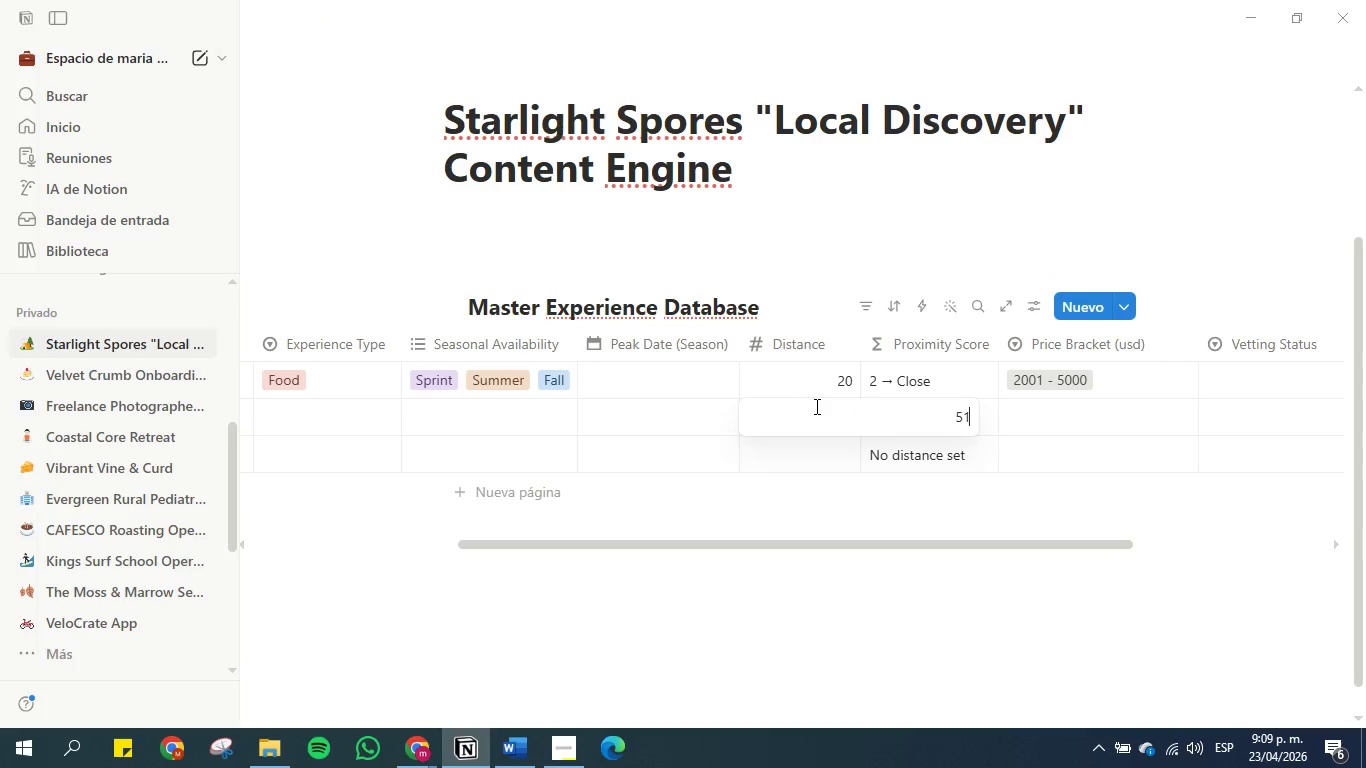 
key(Enter)
 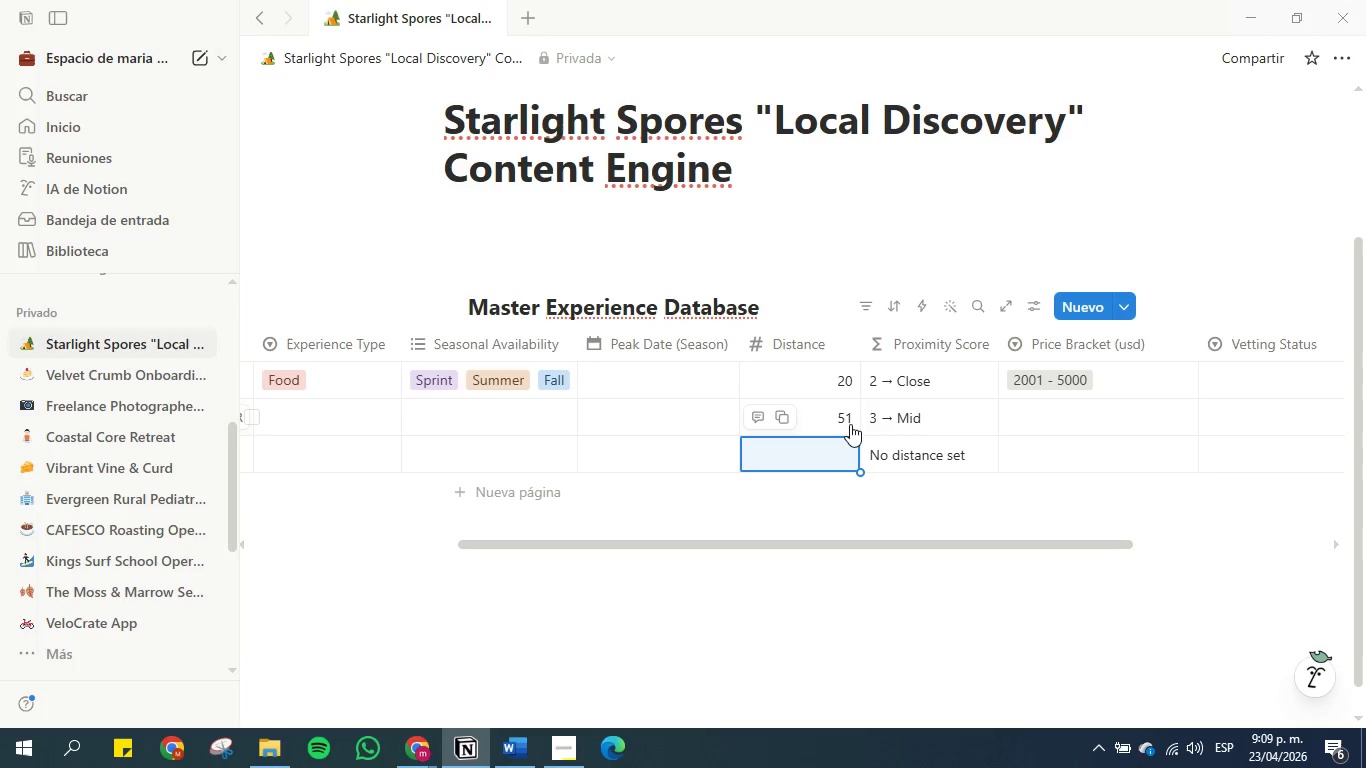 
type(1)
key(Backspace)
type(200)
 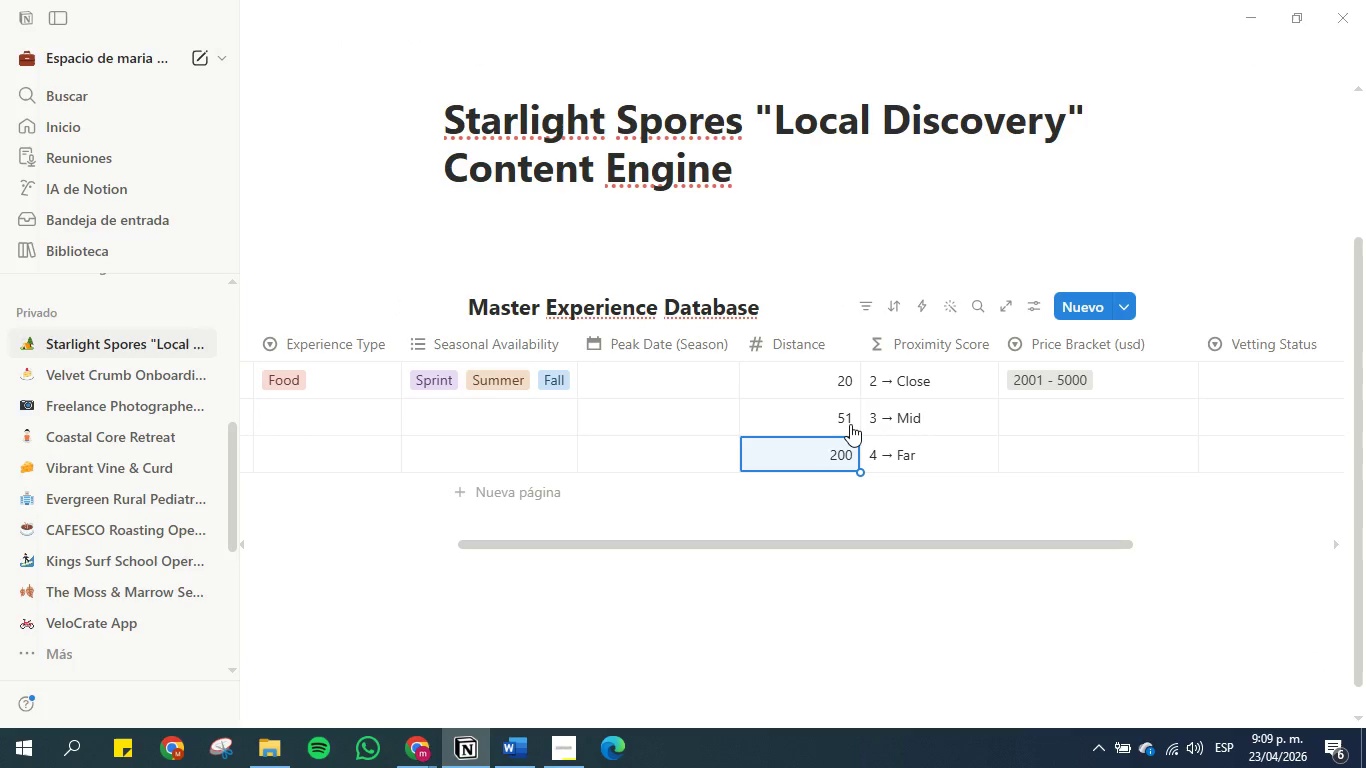 
key(Enter)
 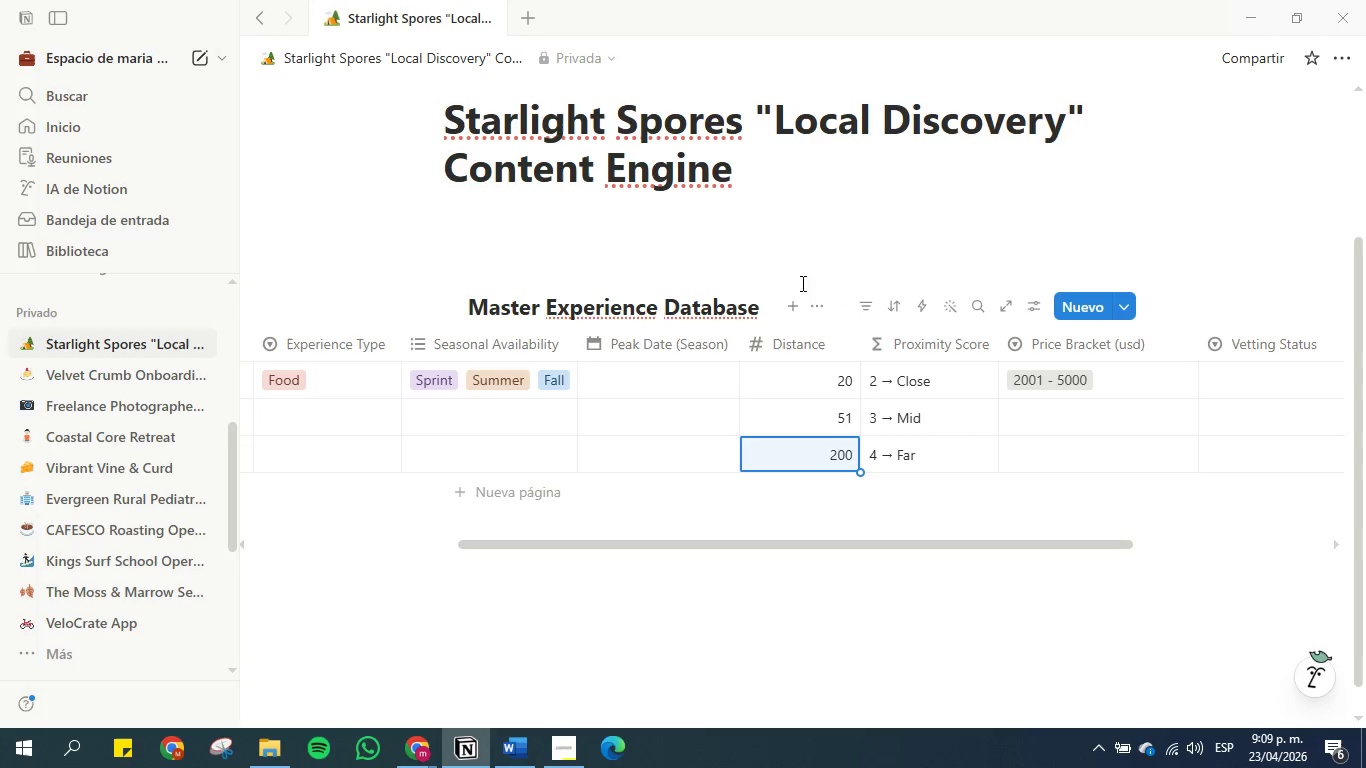 
left_click([806, 255])
 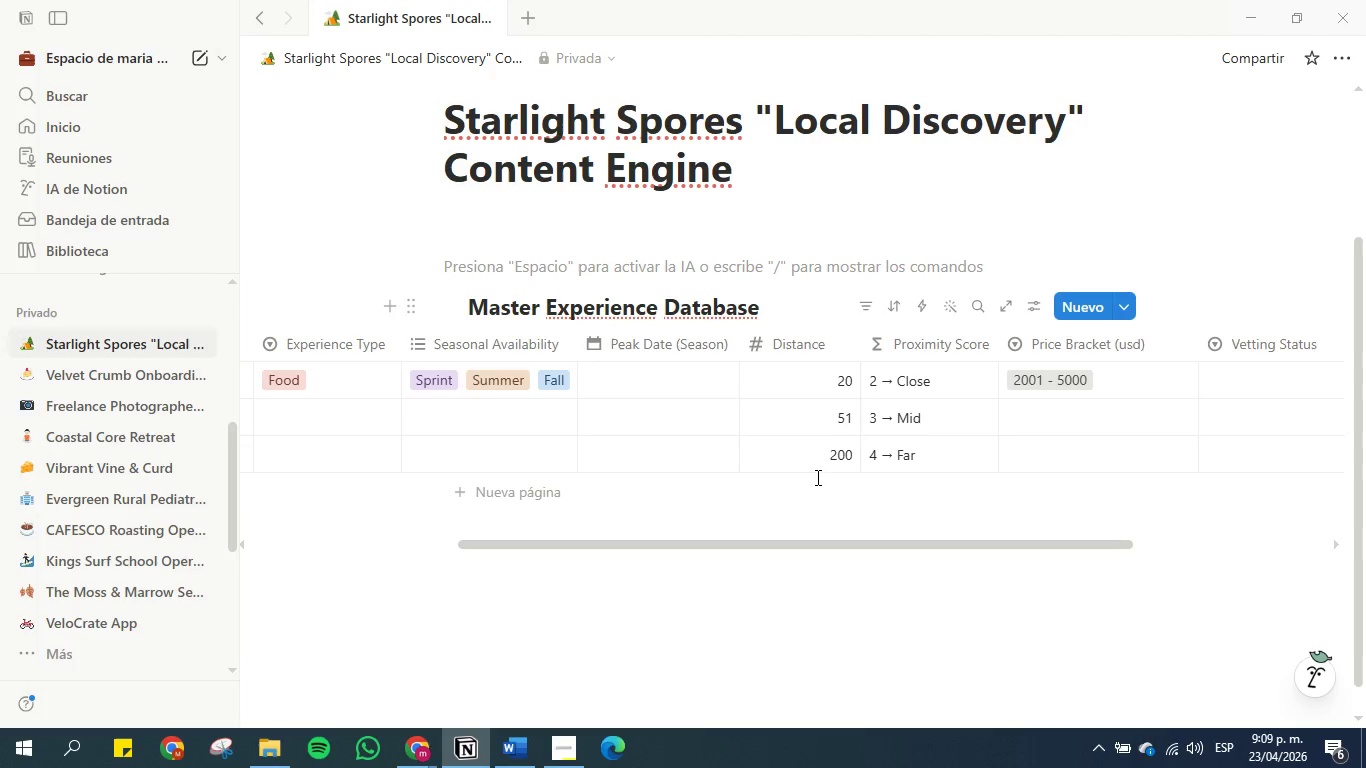 
wait(6.65)
 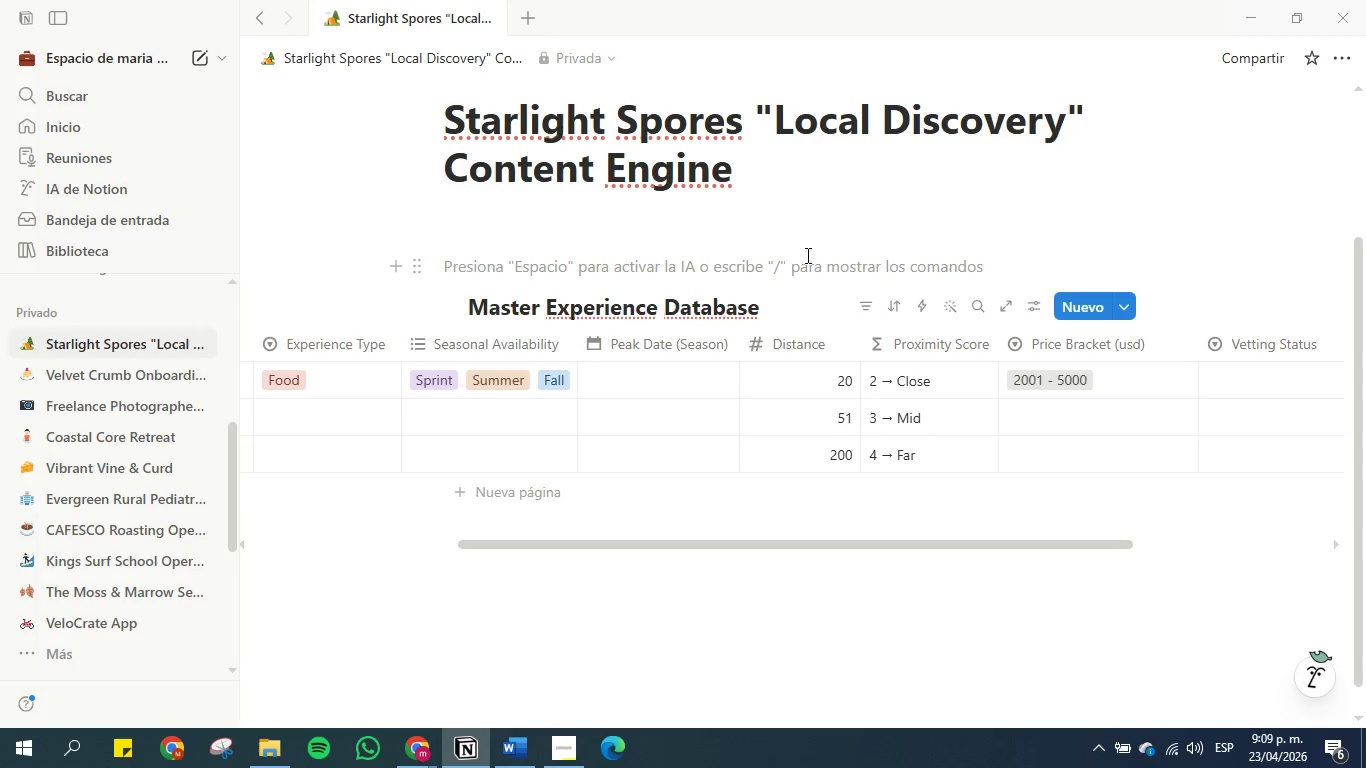 
mouse_move([522, 719])
 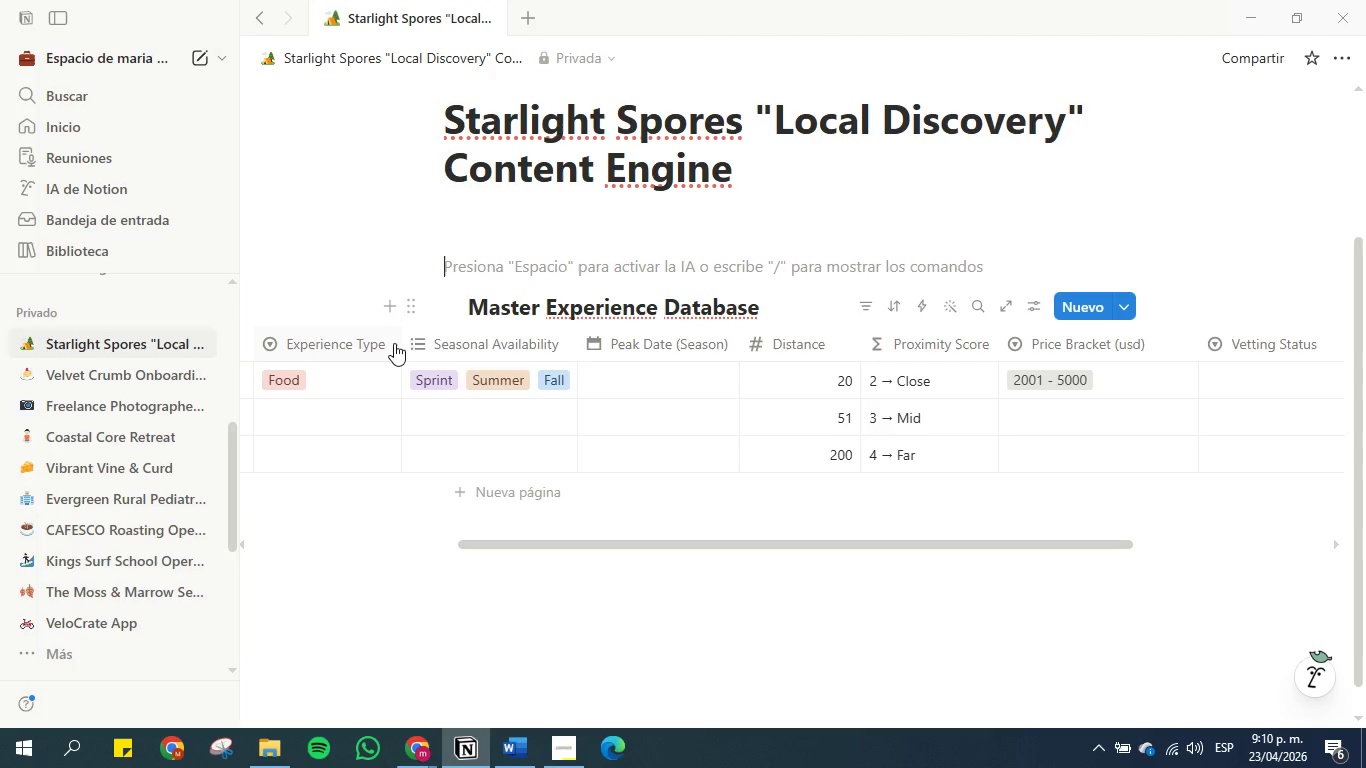 
wait(11.7)
 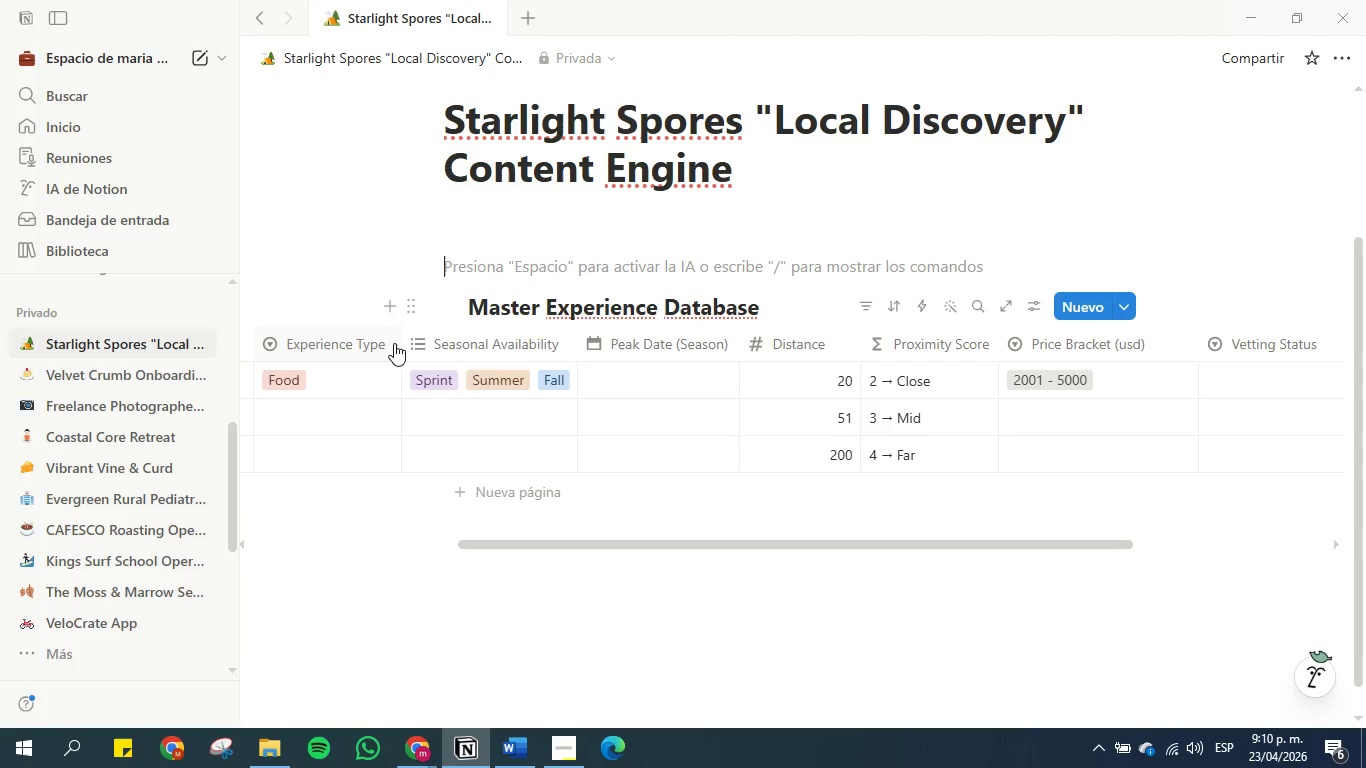 
left_click_drag(start_coordinate=[576, 547], to_coordinate=[889, 541])
 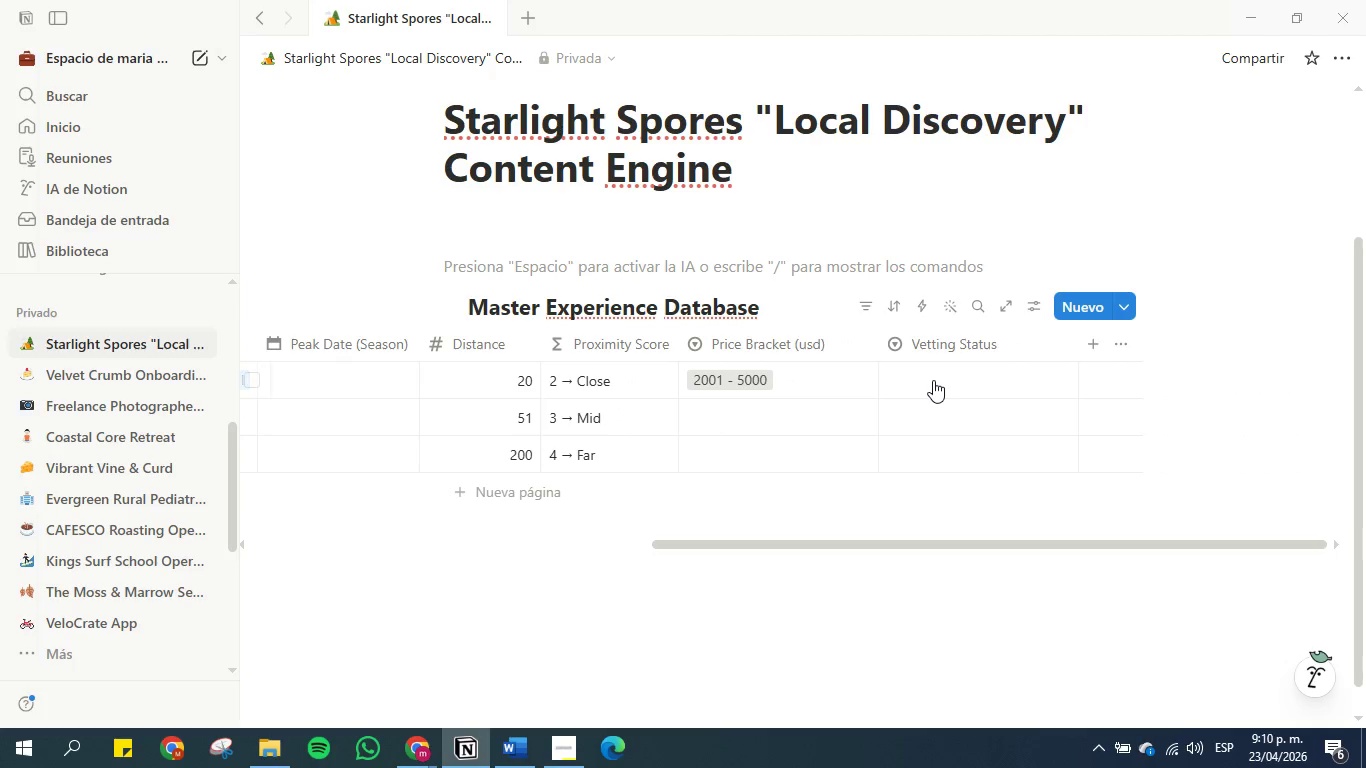 
left_click([932, 377])
 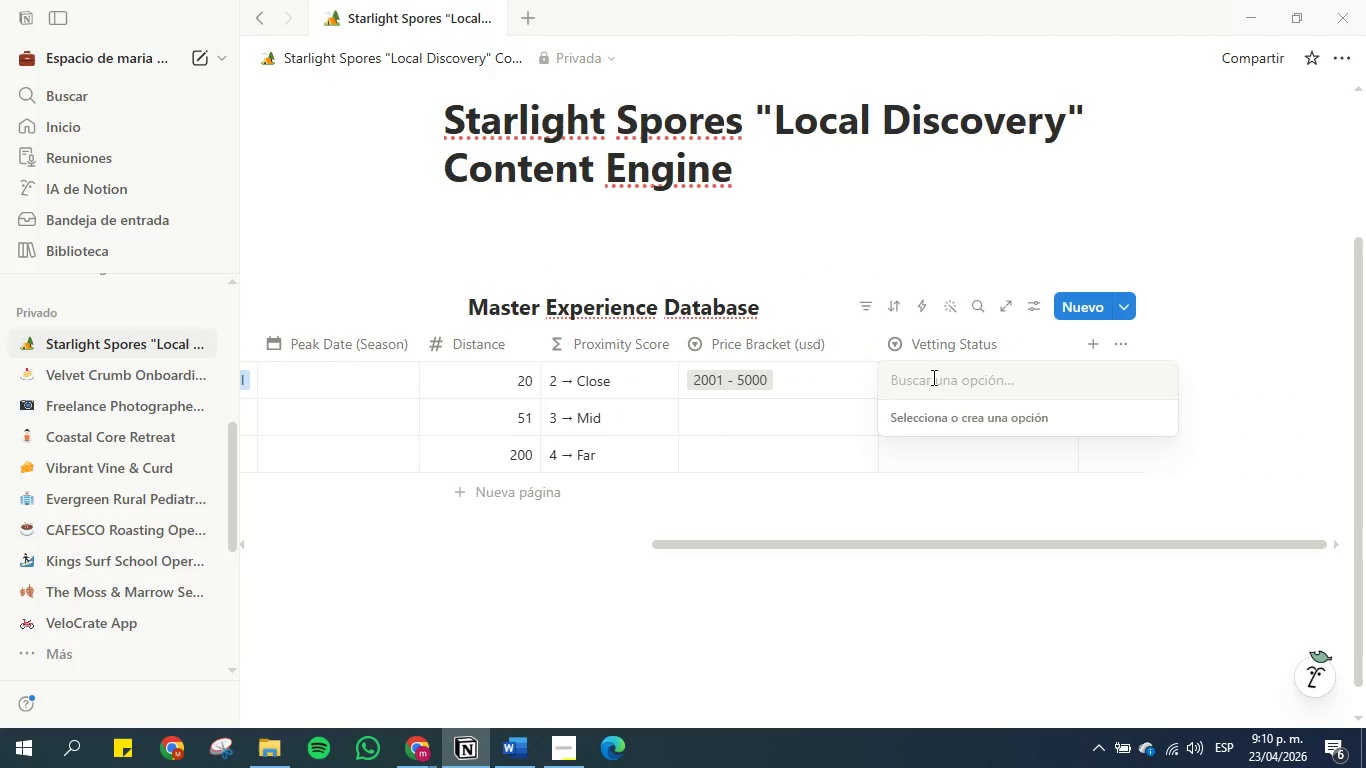 
type(Prospect)
 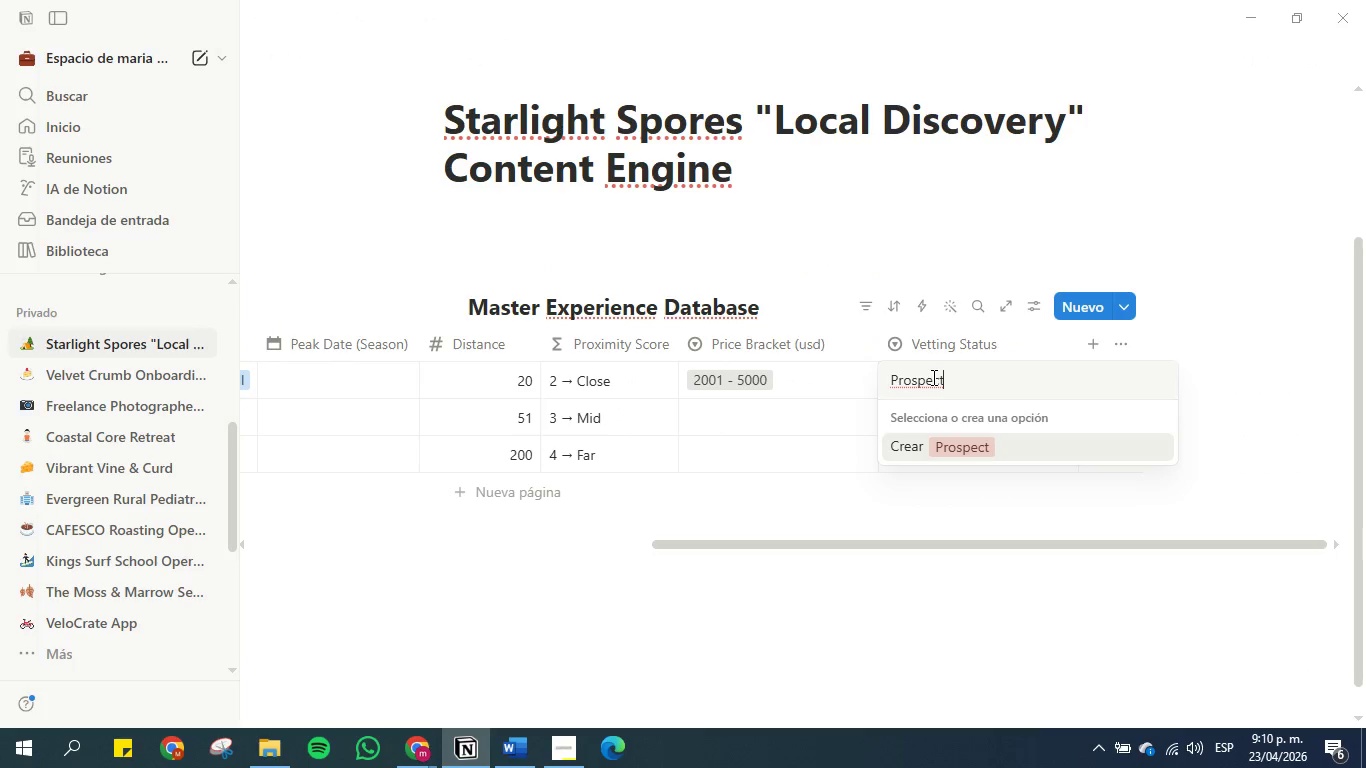 
key(Enter)
 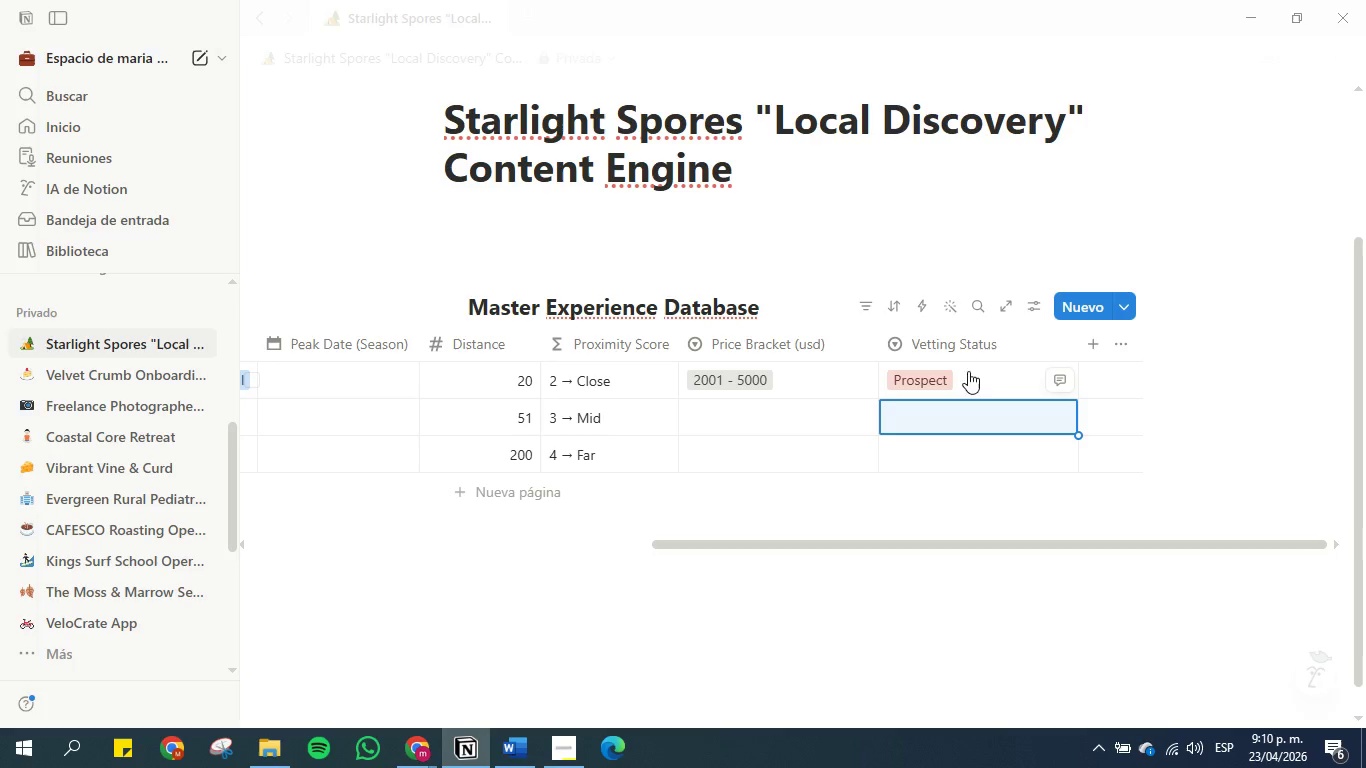 
left_click([984, 373])
 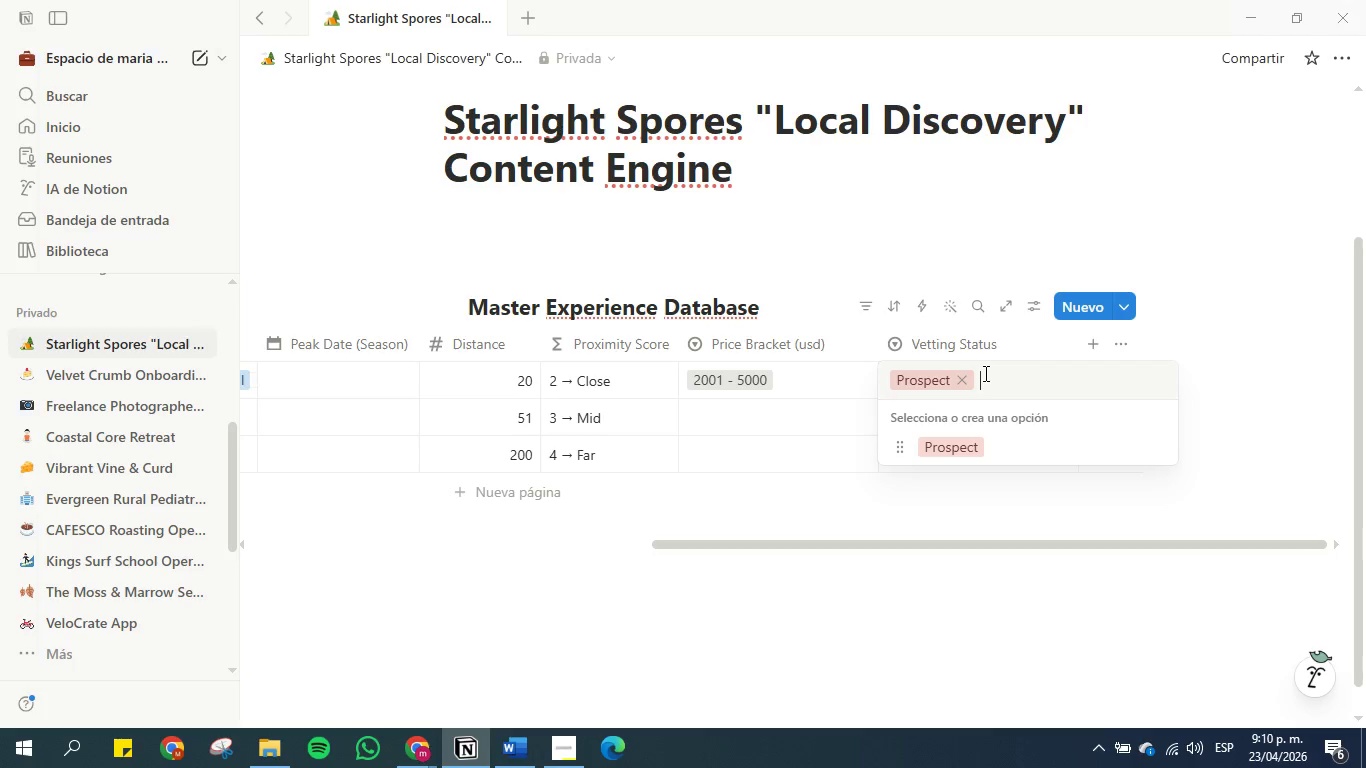 
type(C)
key(Backspace)
type(Contacted)
 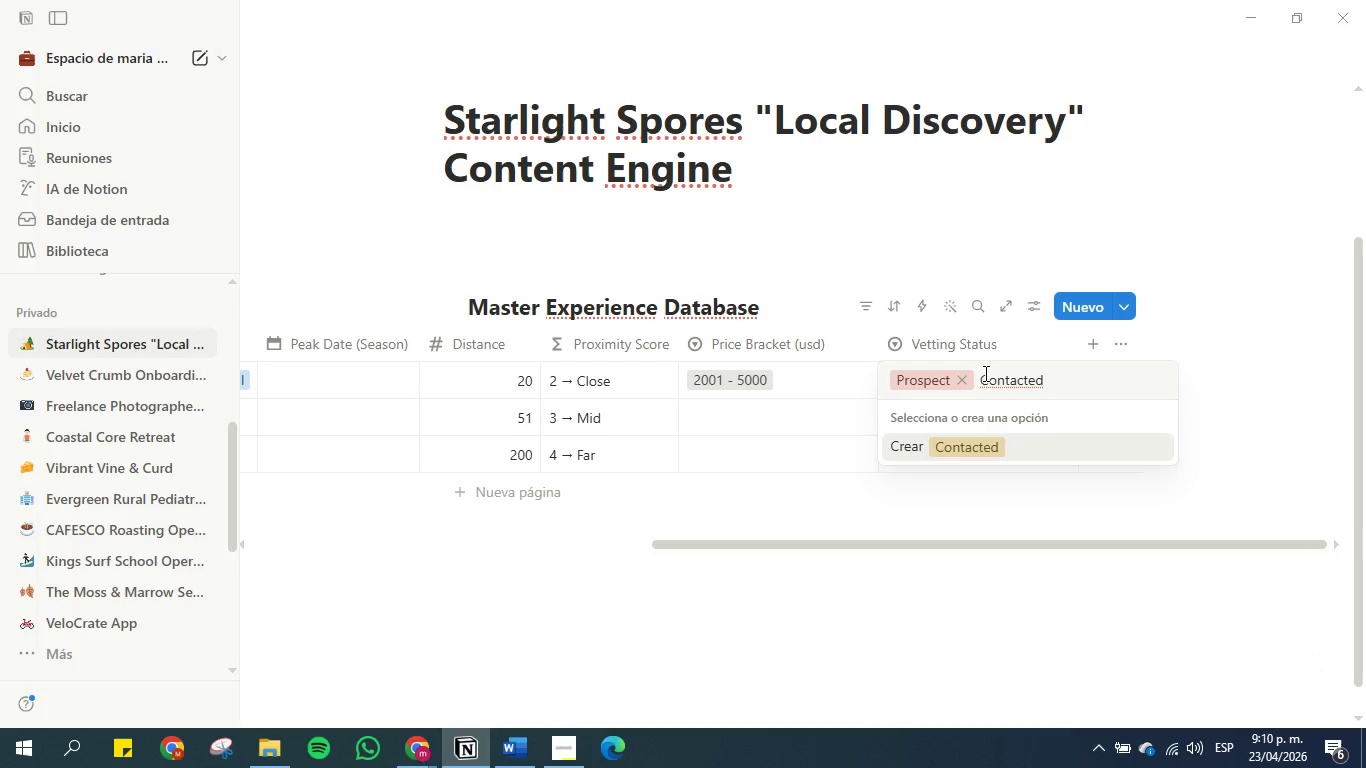 
key(Enter)
 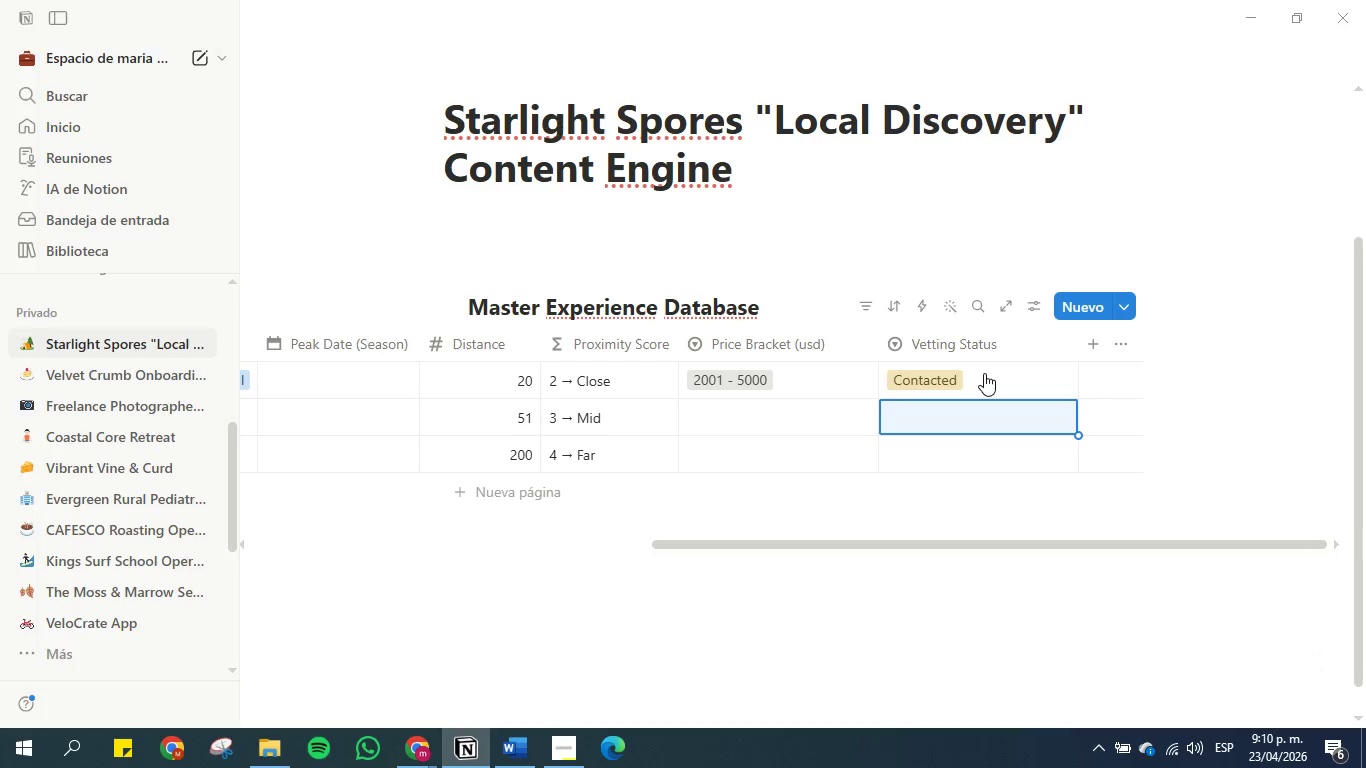 
type(Vtted)
key(Backspace)
key(Backspace)
key(Backspace)
key(Backspace)
type(etted )
 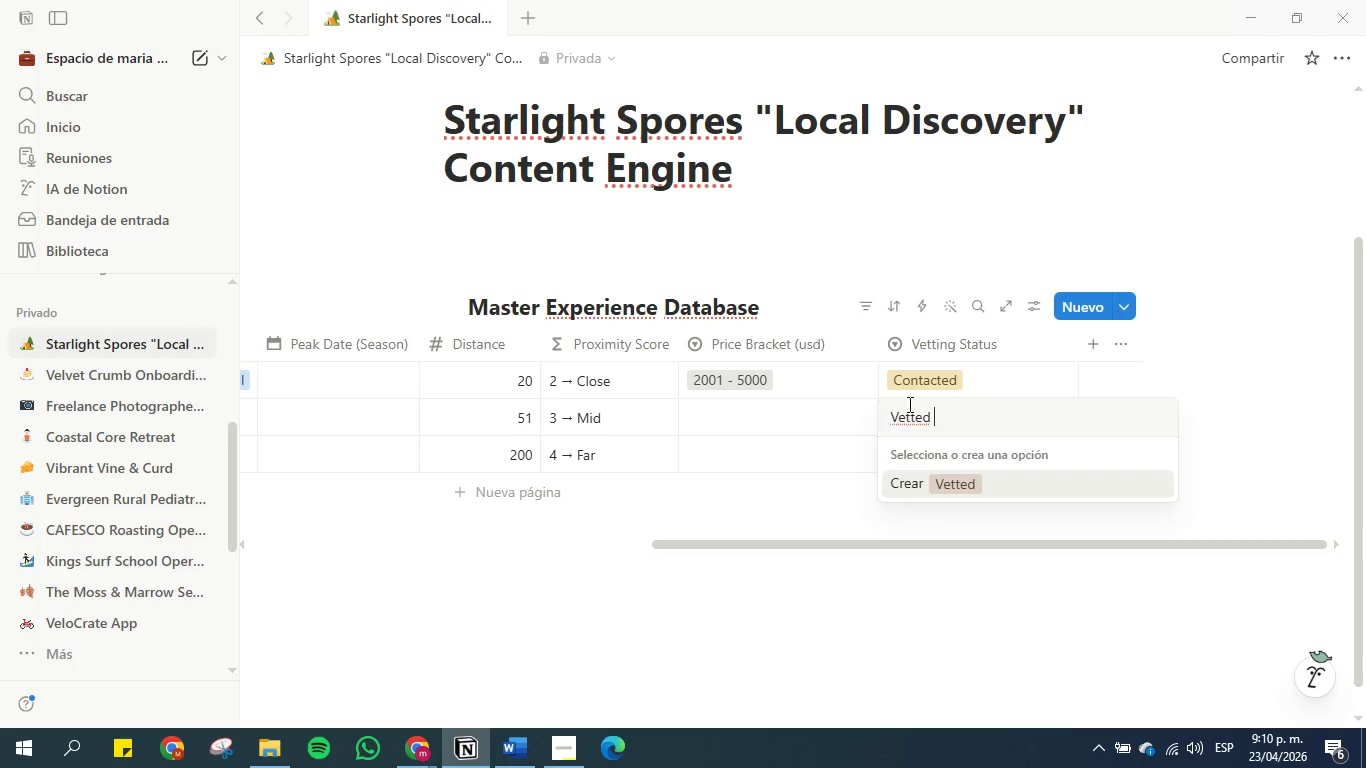 
left_click_drag(start_coordinate=[949, 417], to_coordinate=[880, 418])
 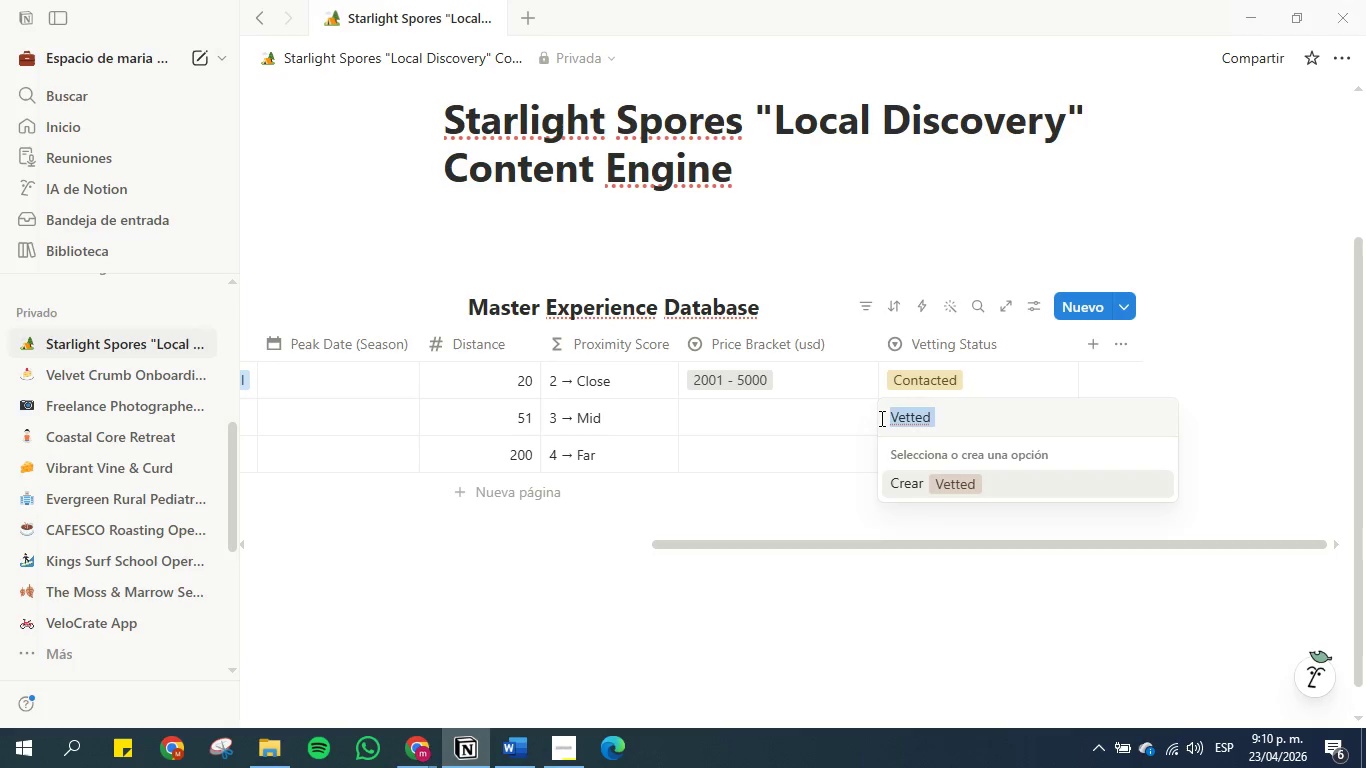 
key(Control+ControlLeft)
 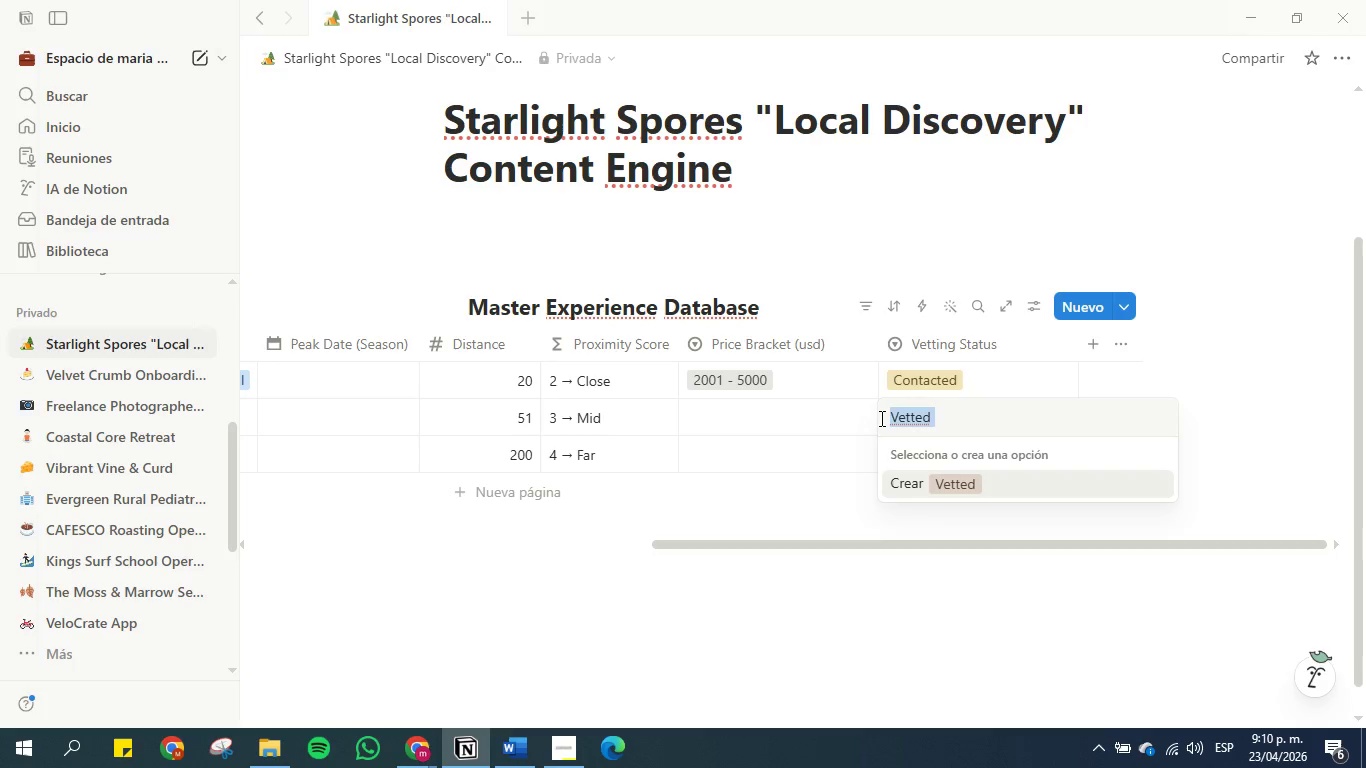 
key(Control+C)
 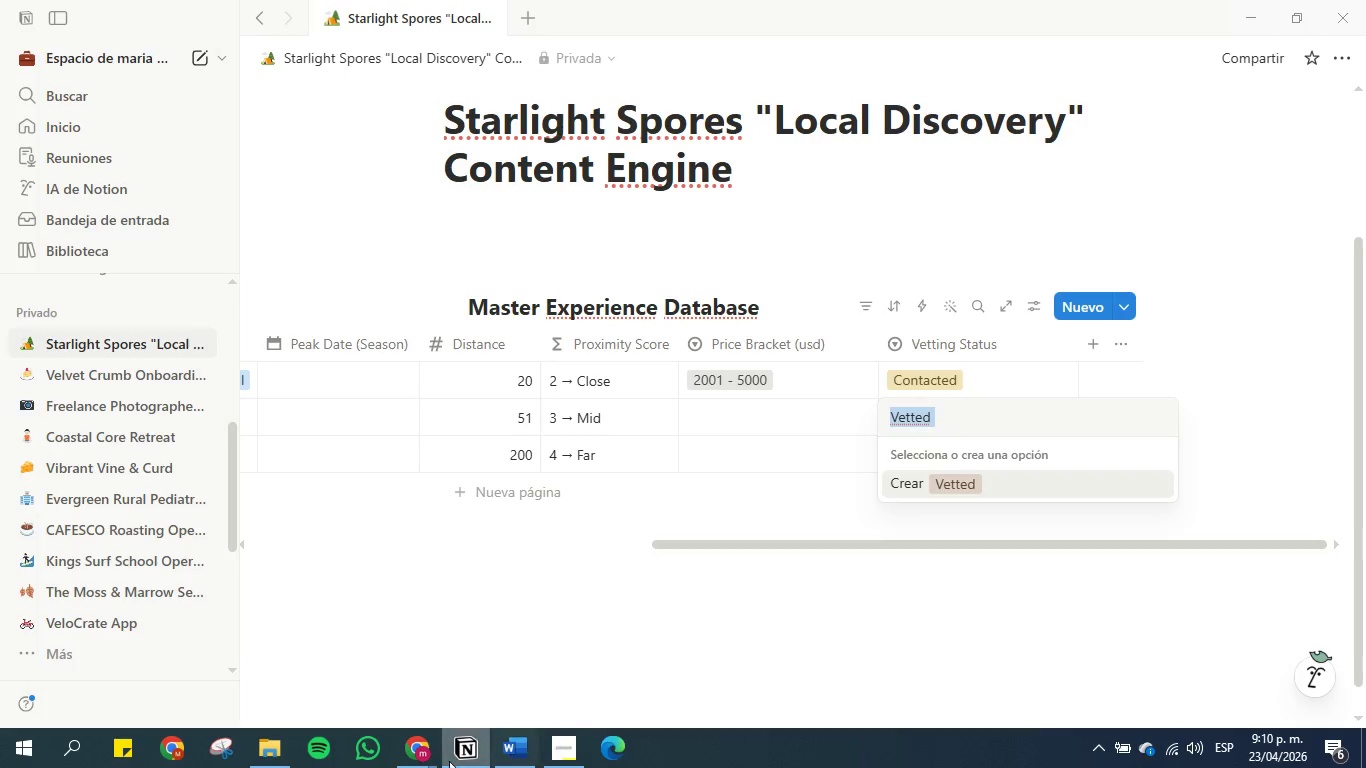 
left_click([413, 759])
 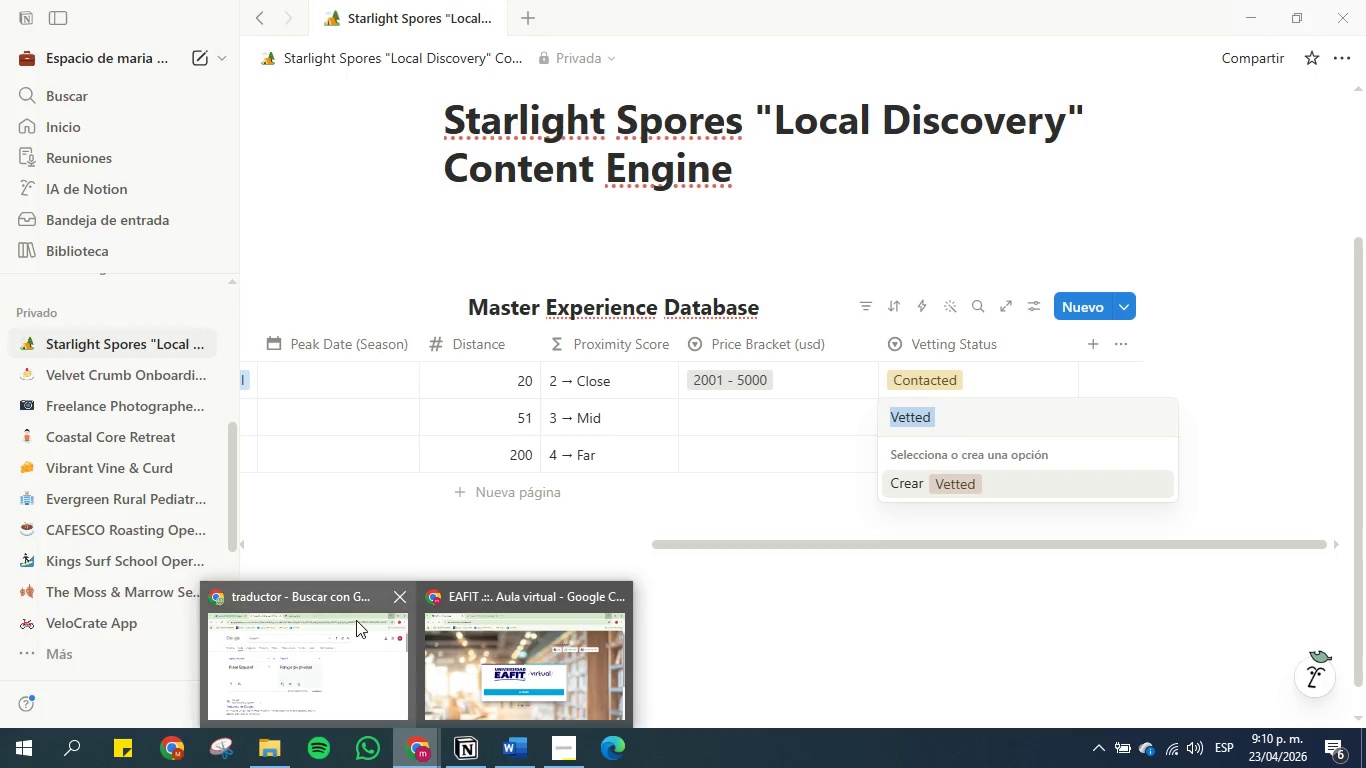 
left_click([355, 620])
 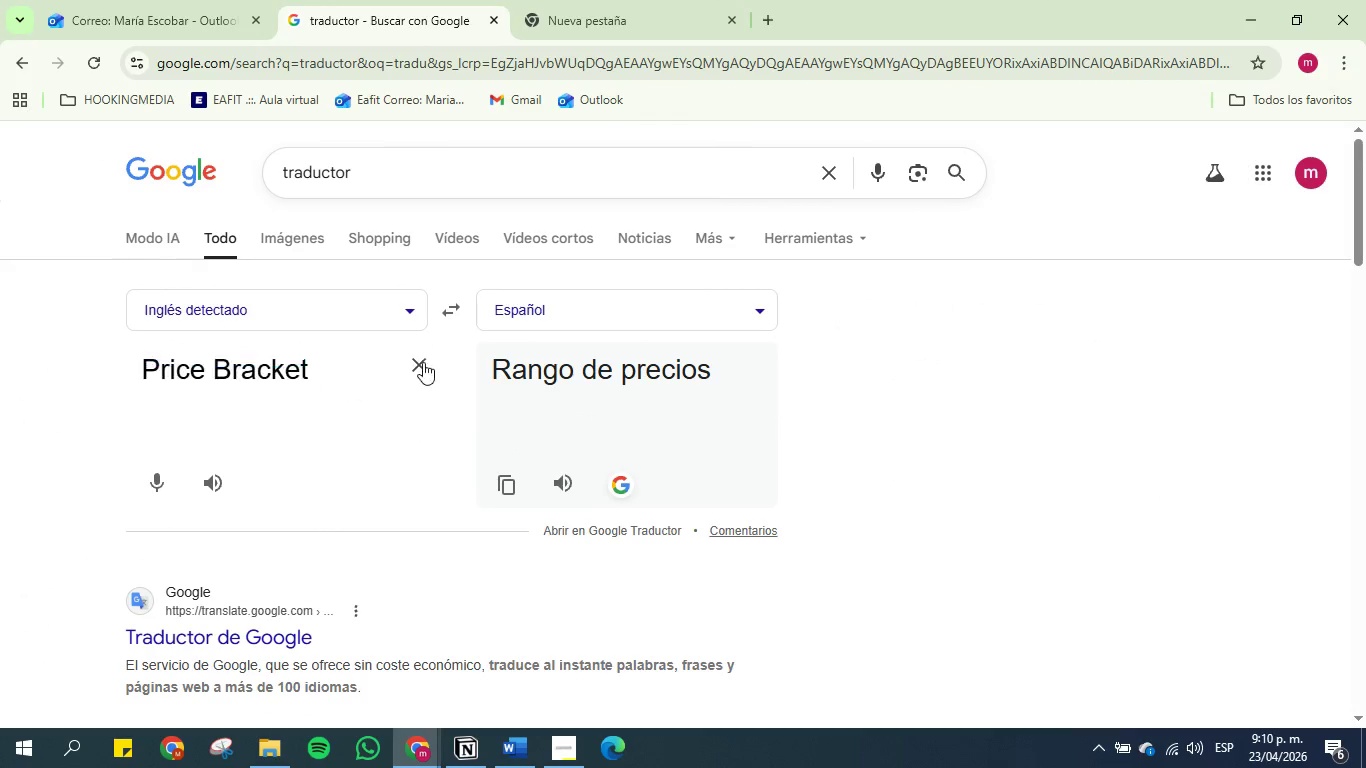 
double_click([322, 372])
 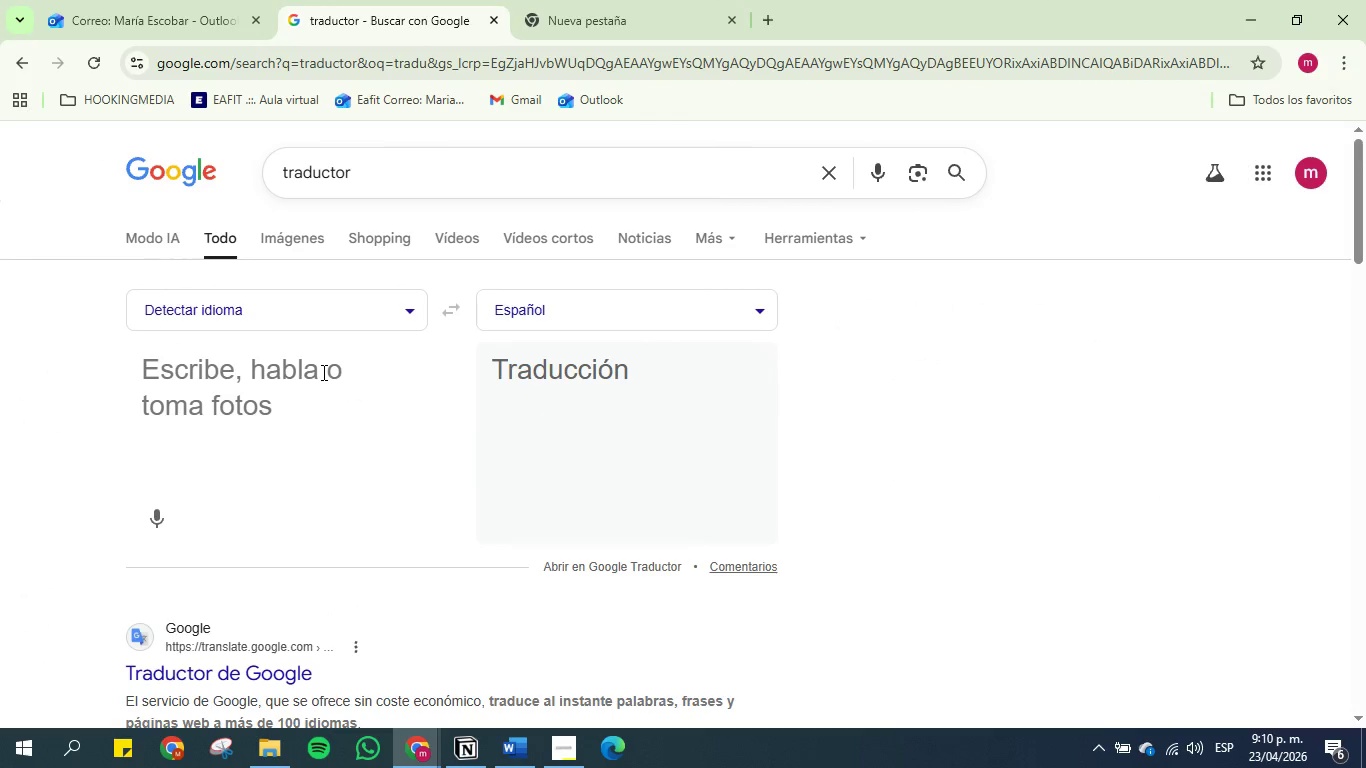 
key(Control+V)
 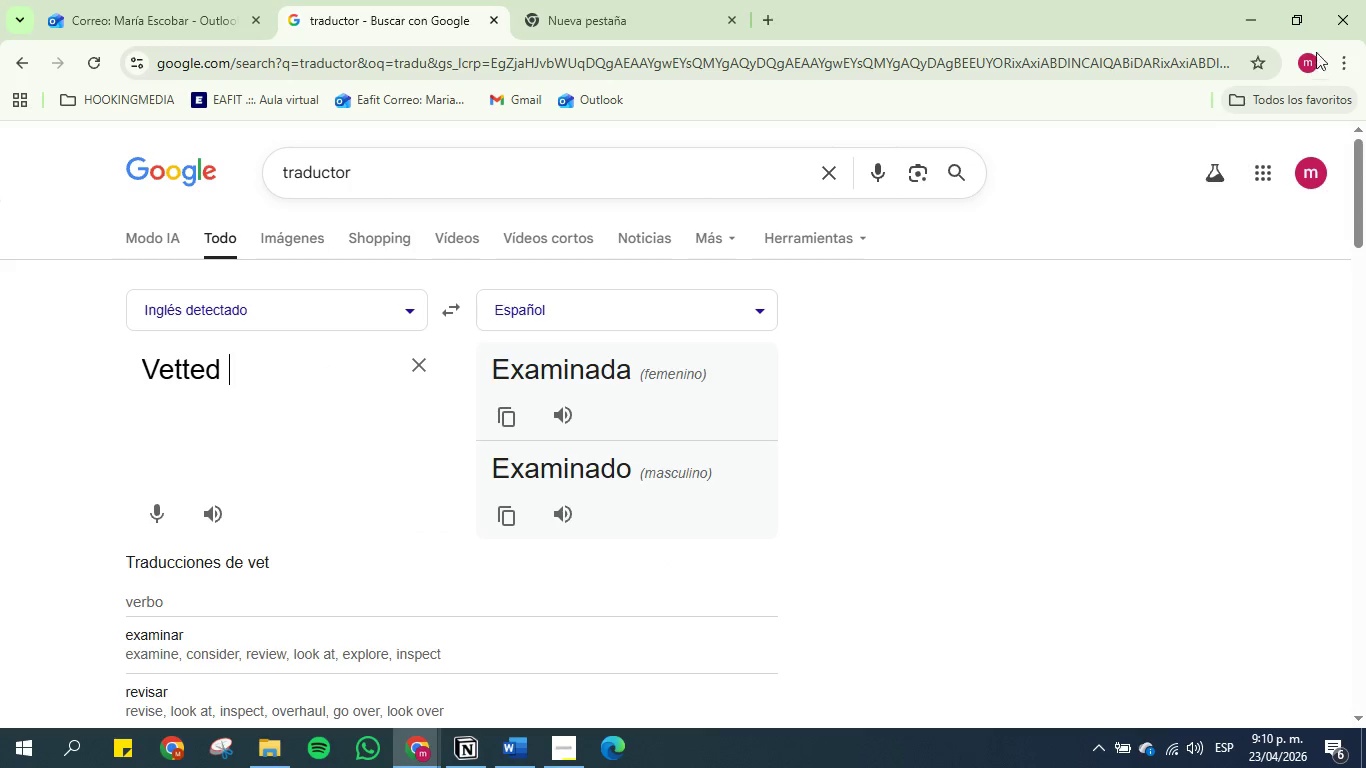 
left_click([1256, 25])
 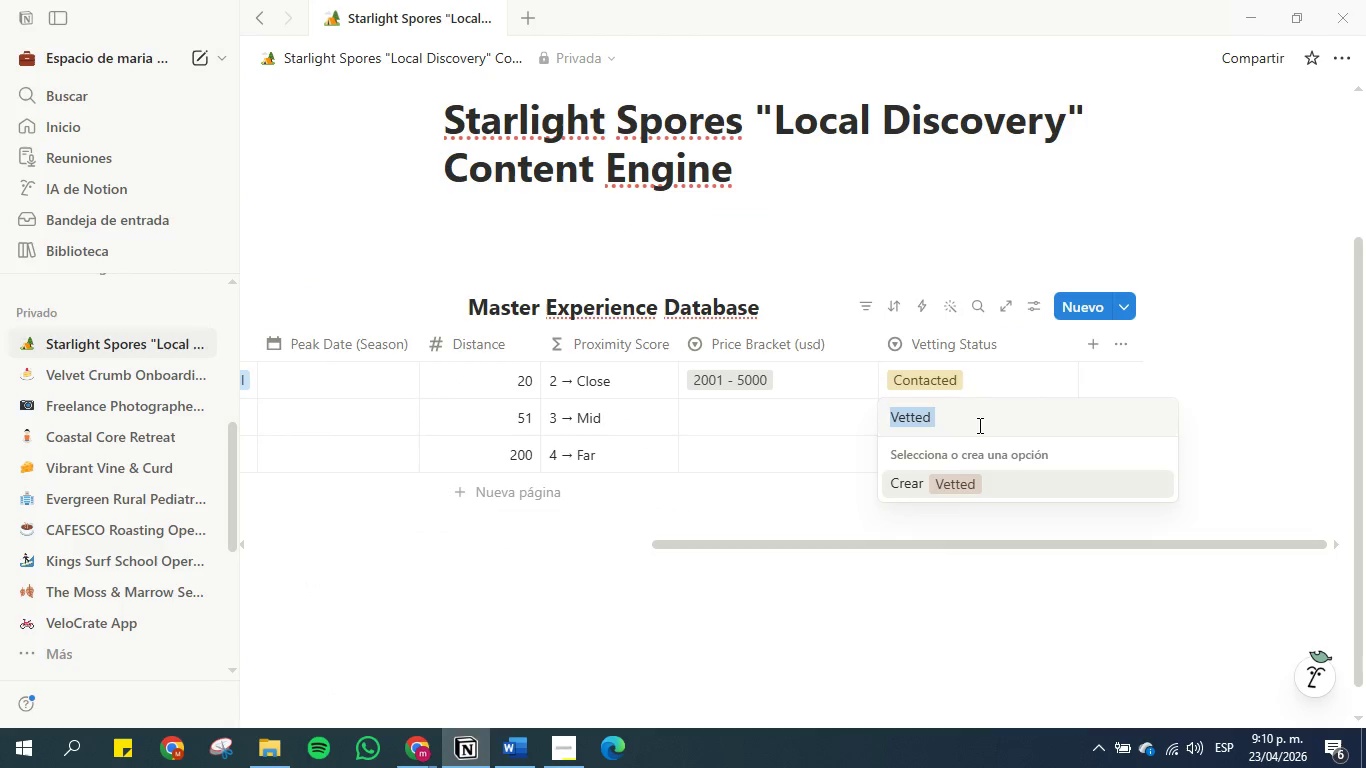 
left_click([978, 421])
 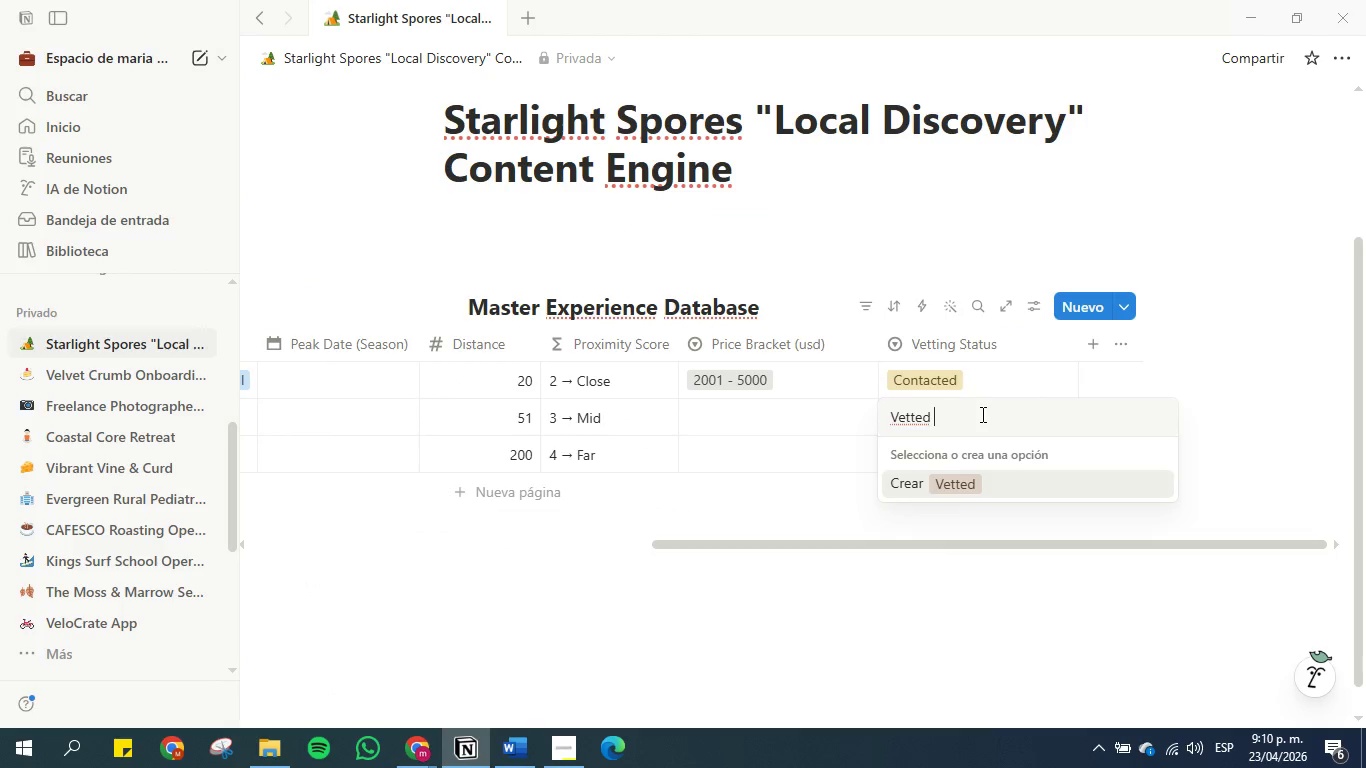 
wait(9.47)
 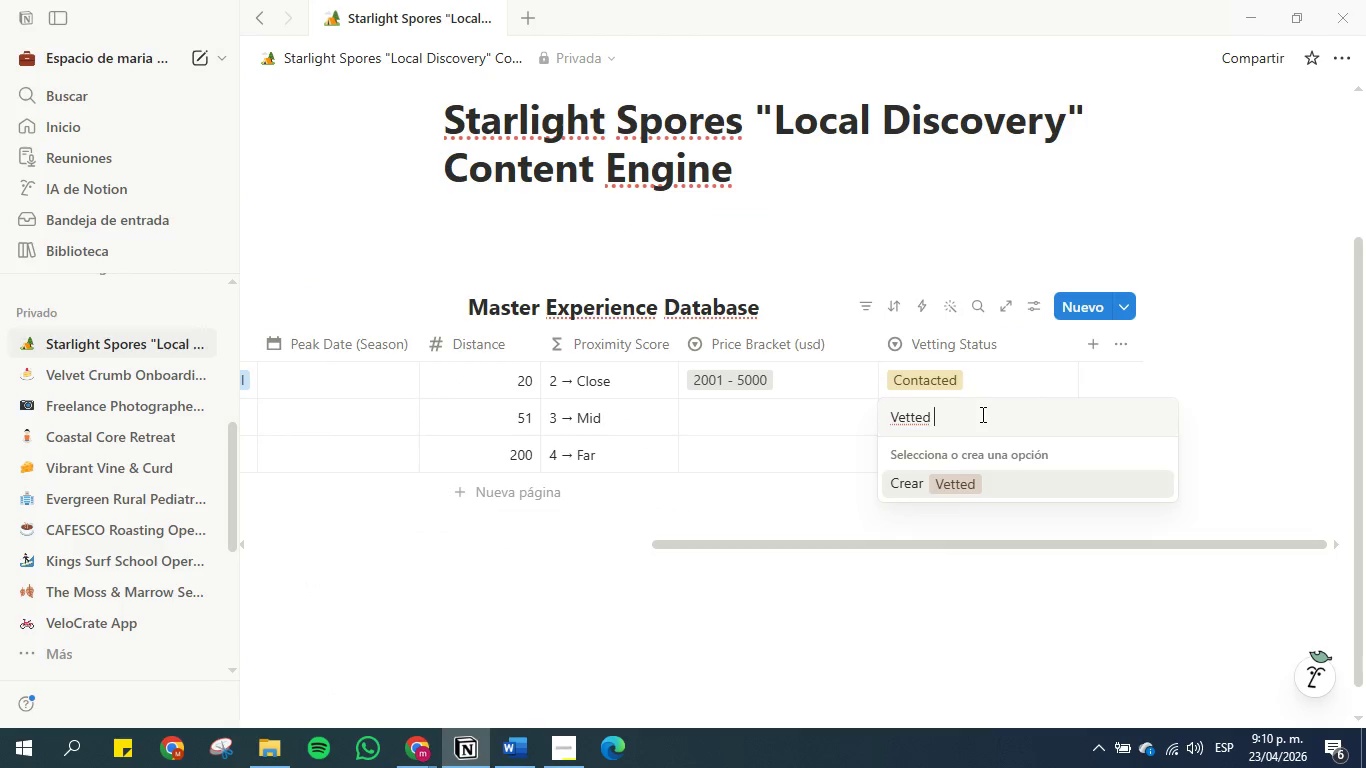 
key(Enter)
 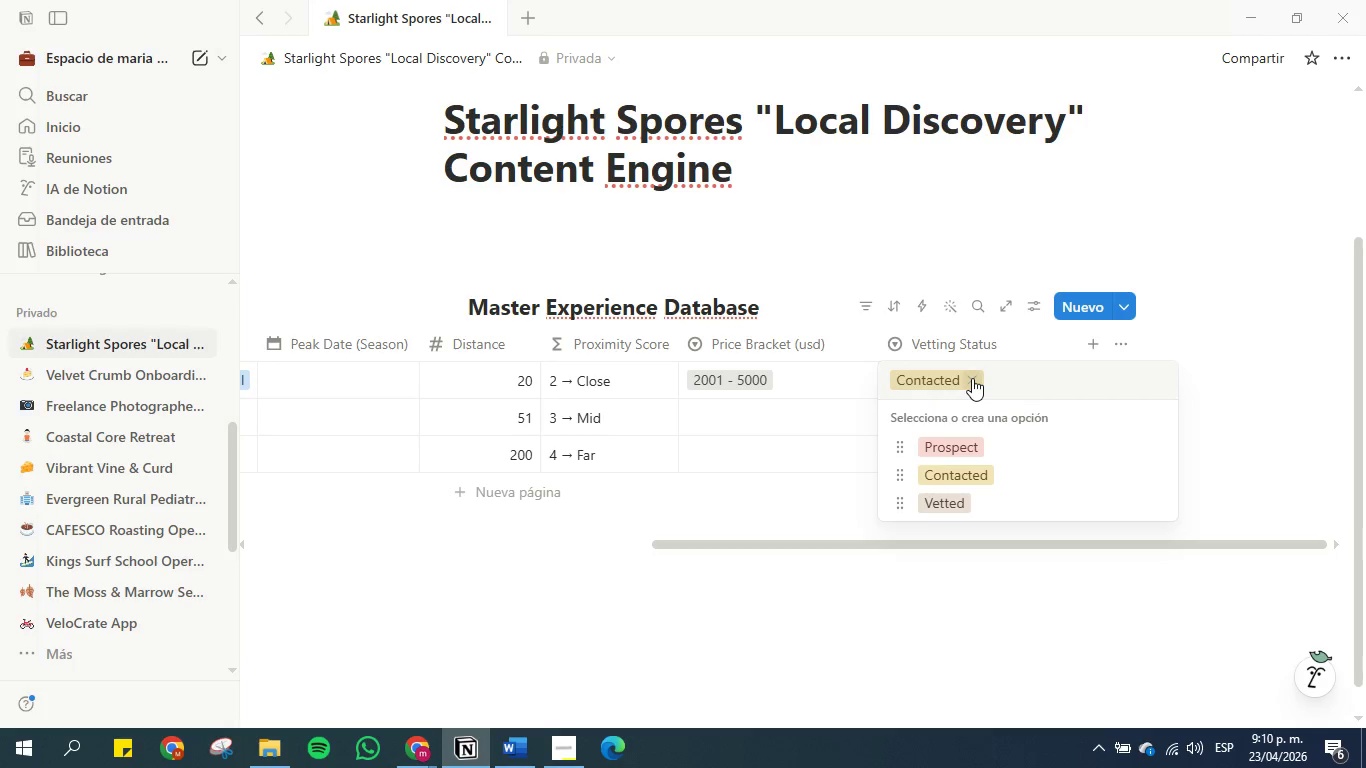 
wait(5.78)
 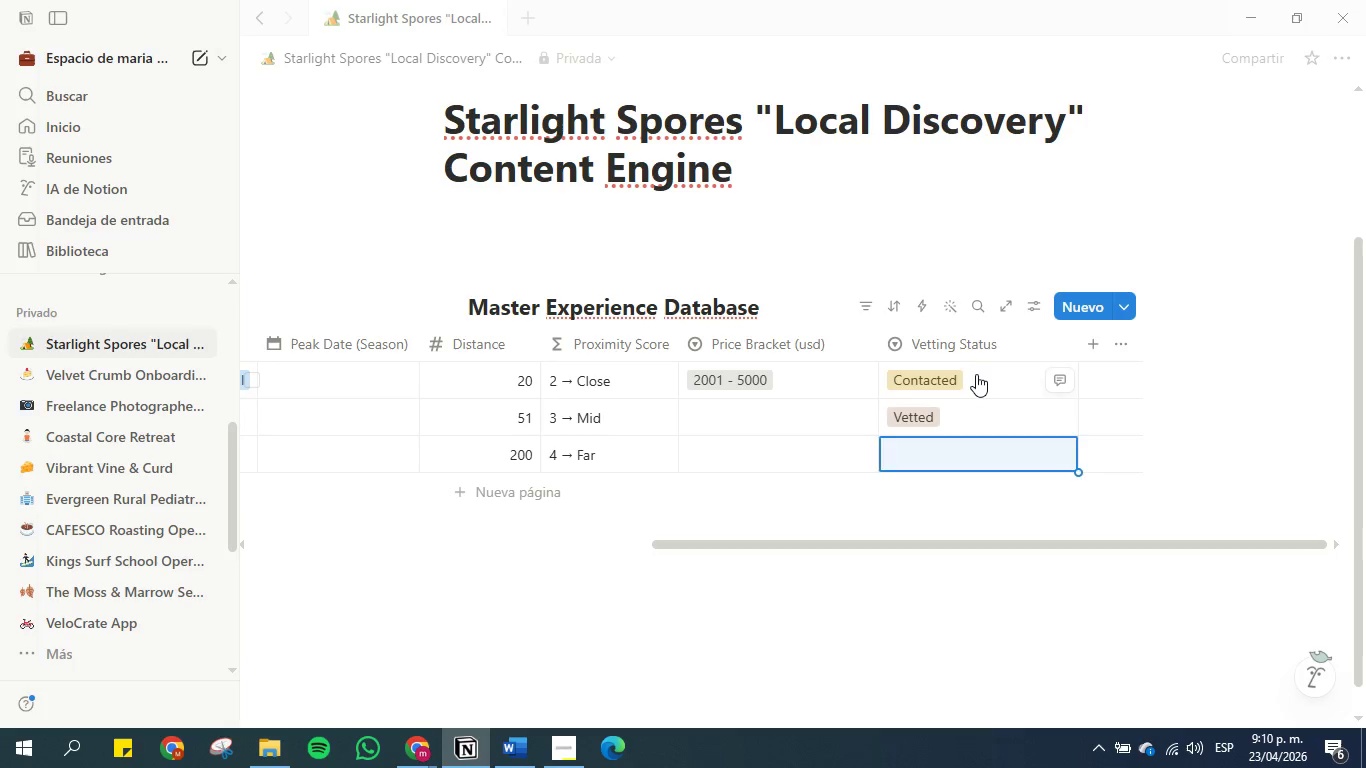 
type(Partner)
 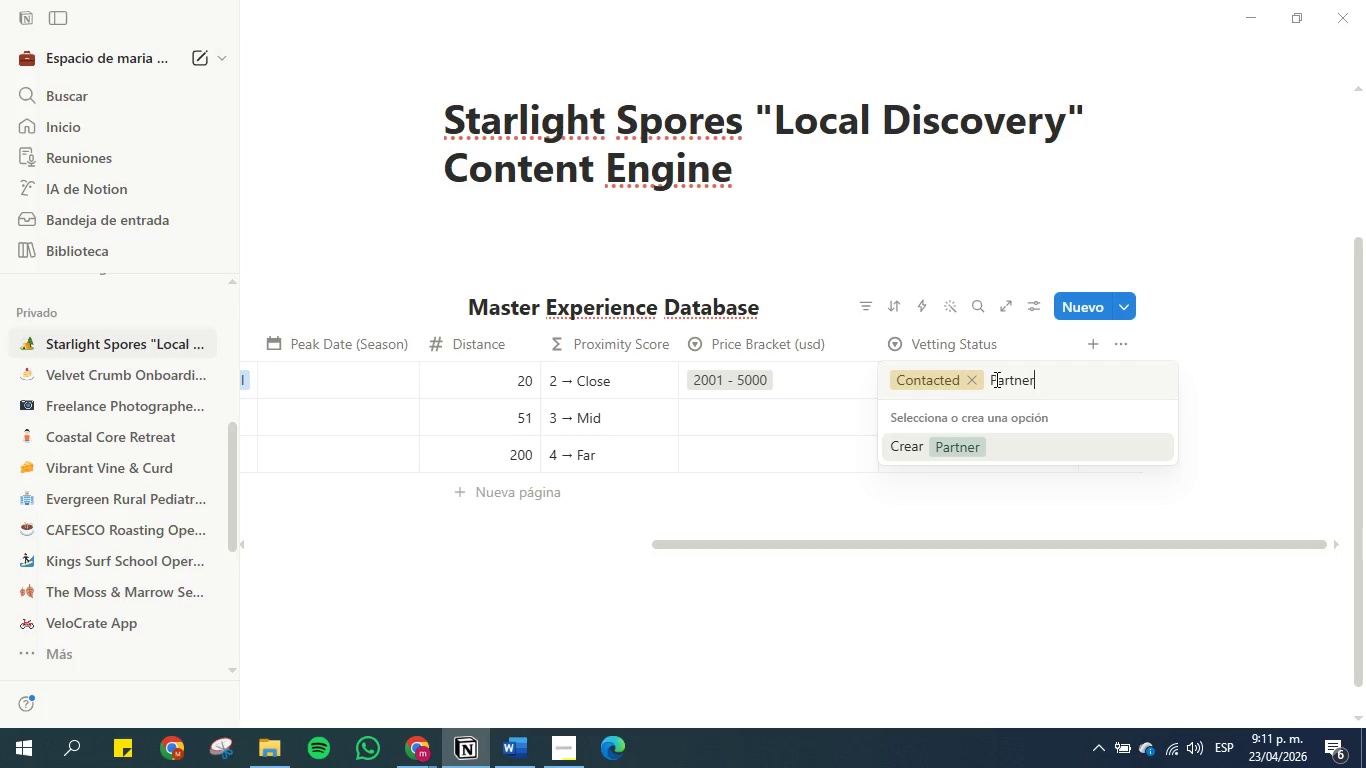 
key(Enter)
 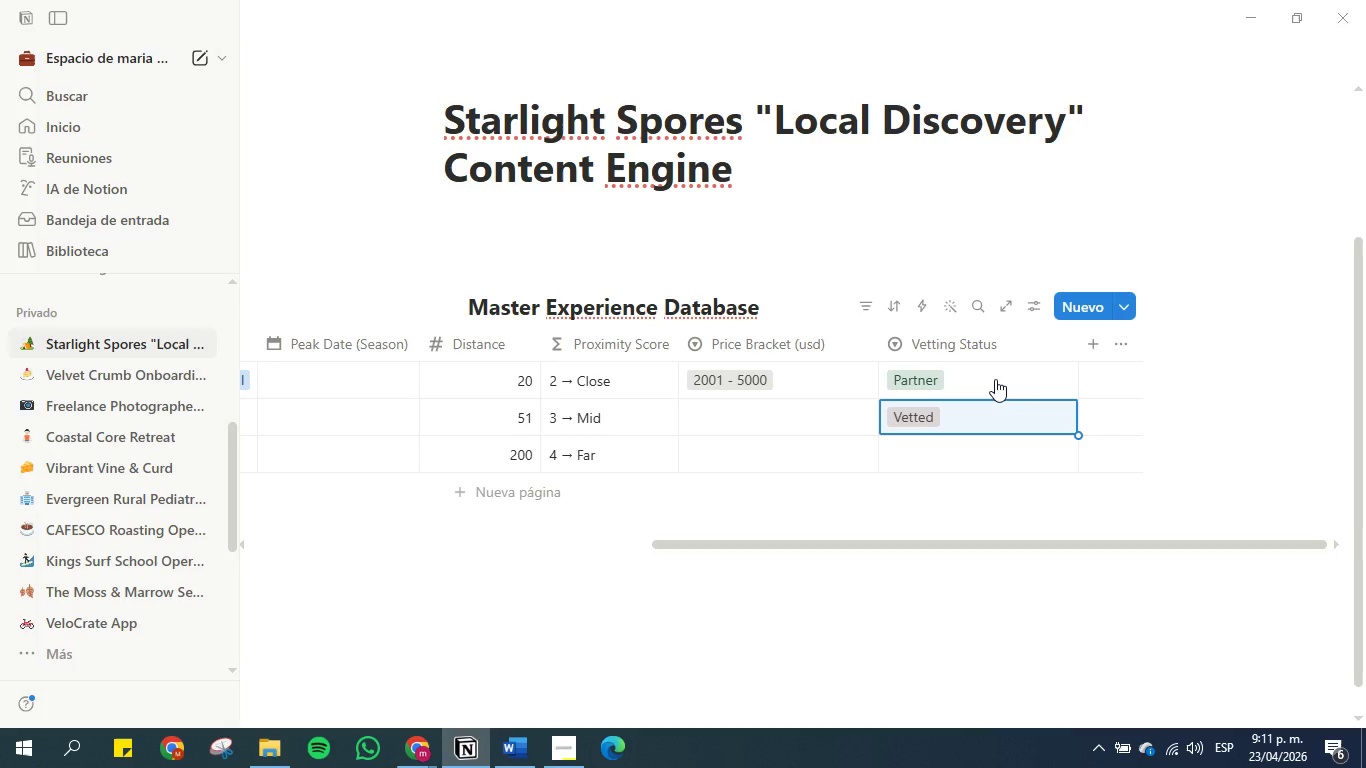 
left_click([995, 379])
 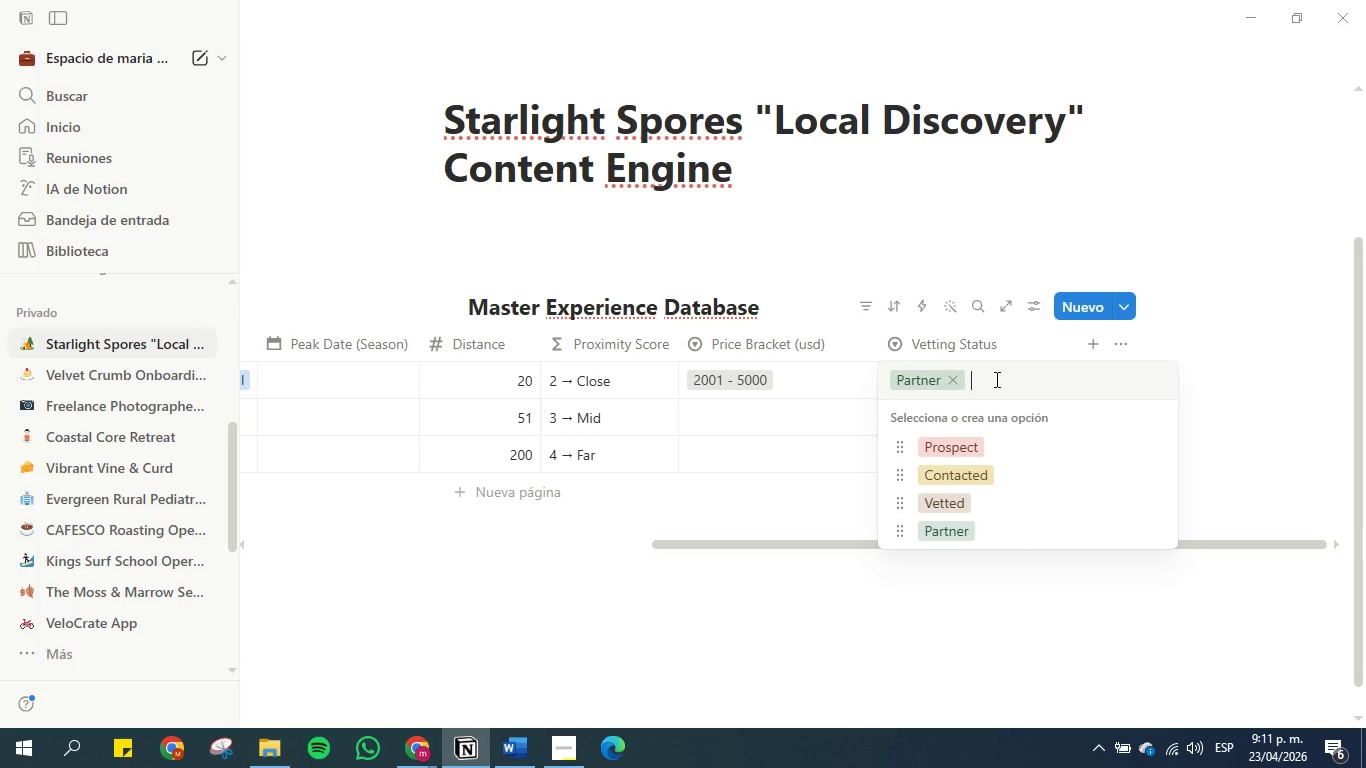 
wait(8.61)
 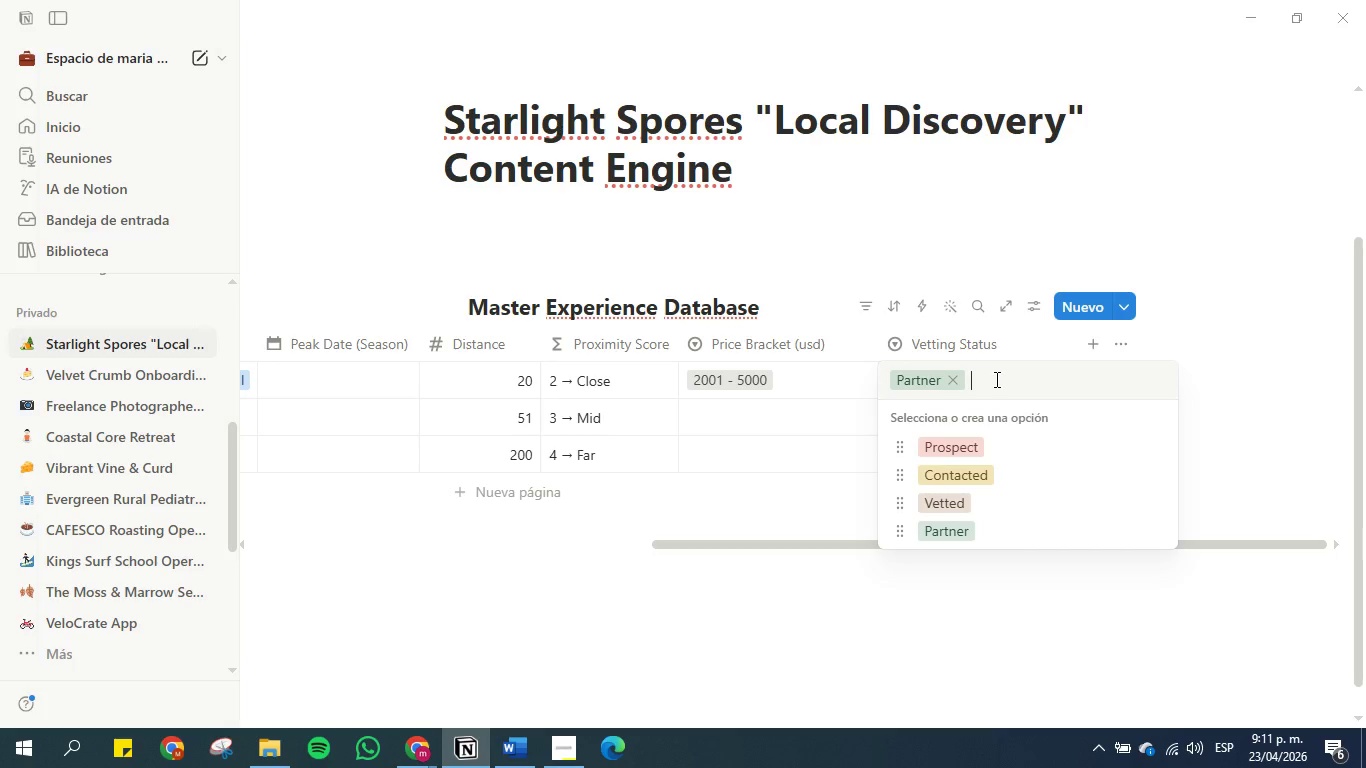 
left_click([509, 743])
 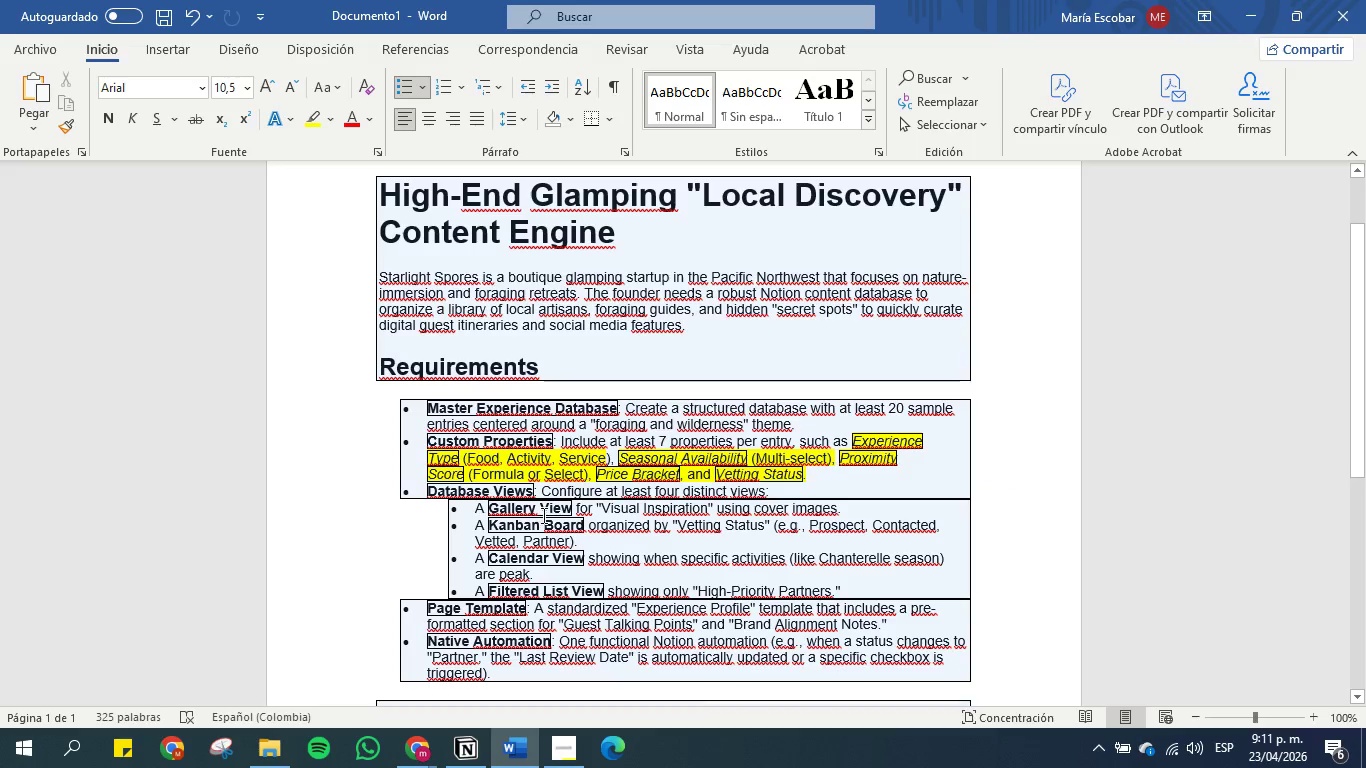 
left_click([542, 515])
 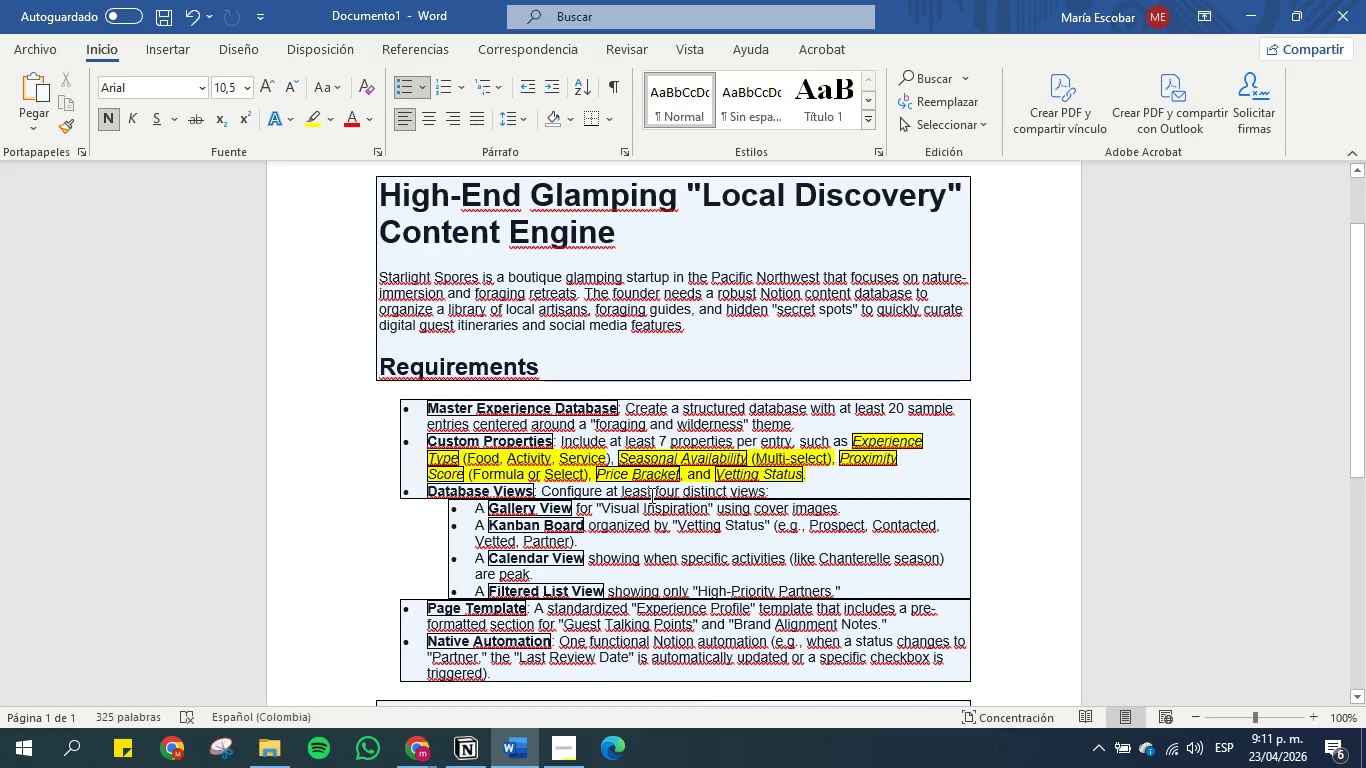 
scroll: coordinate [656, 515], scroll_direction: down, amount: 2.0
 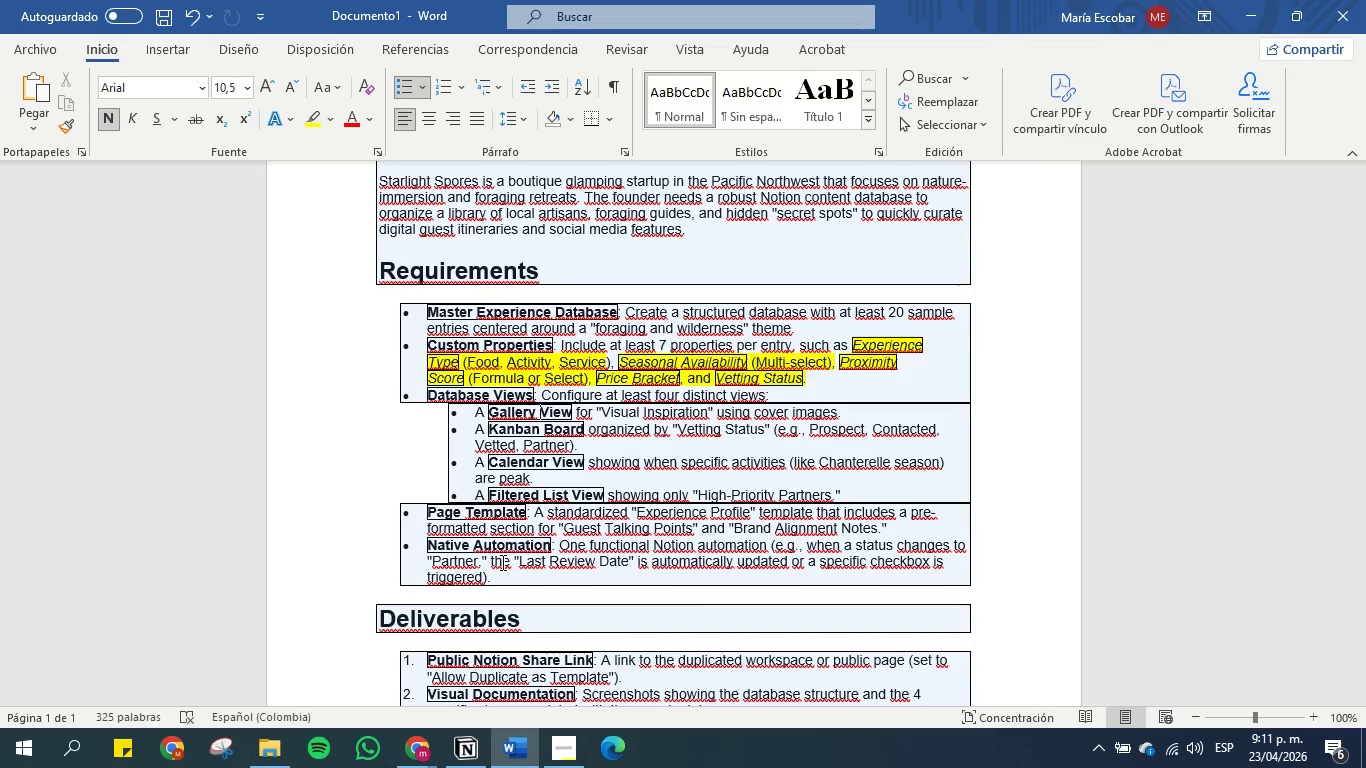 
wait(20.18)
 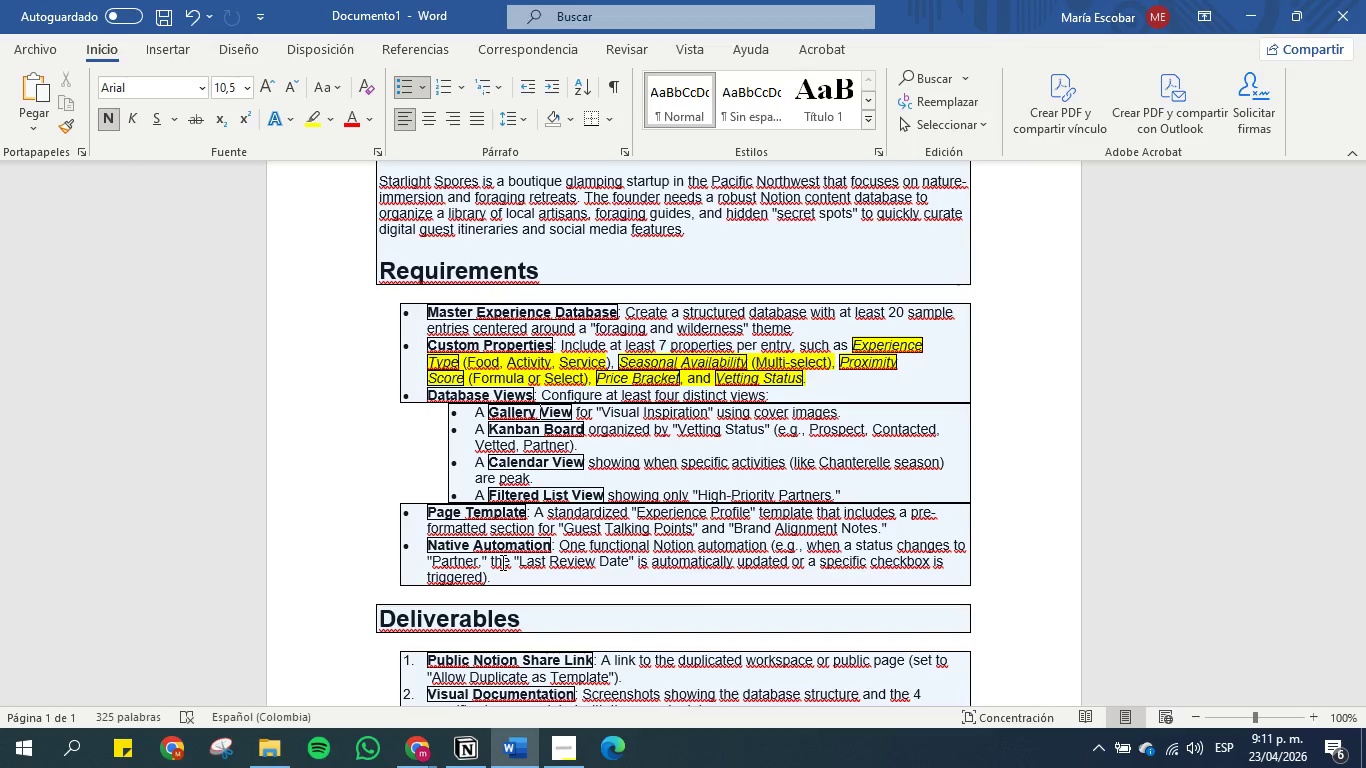 
left_click([468, 750])
 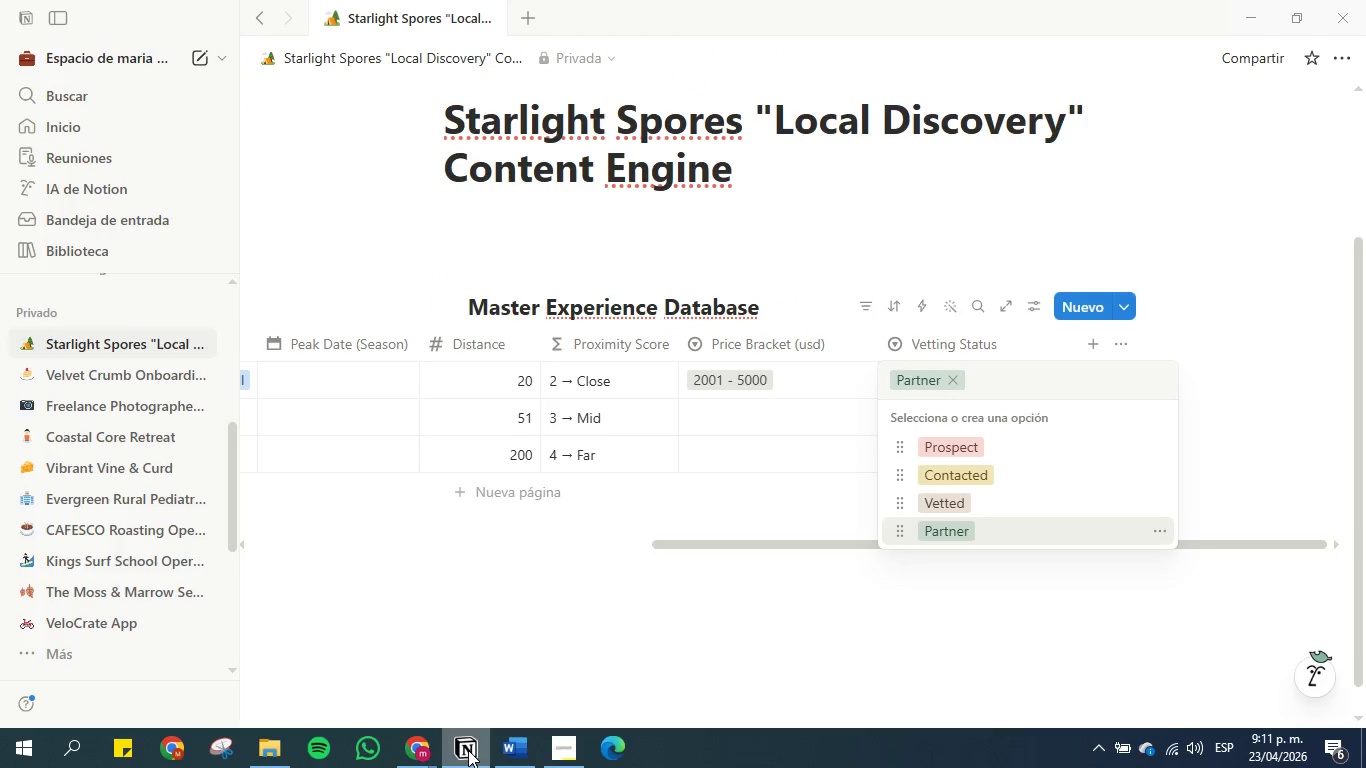 
left_click([468, 750])
 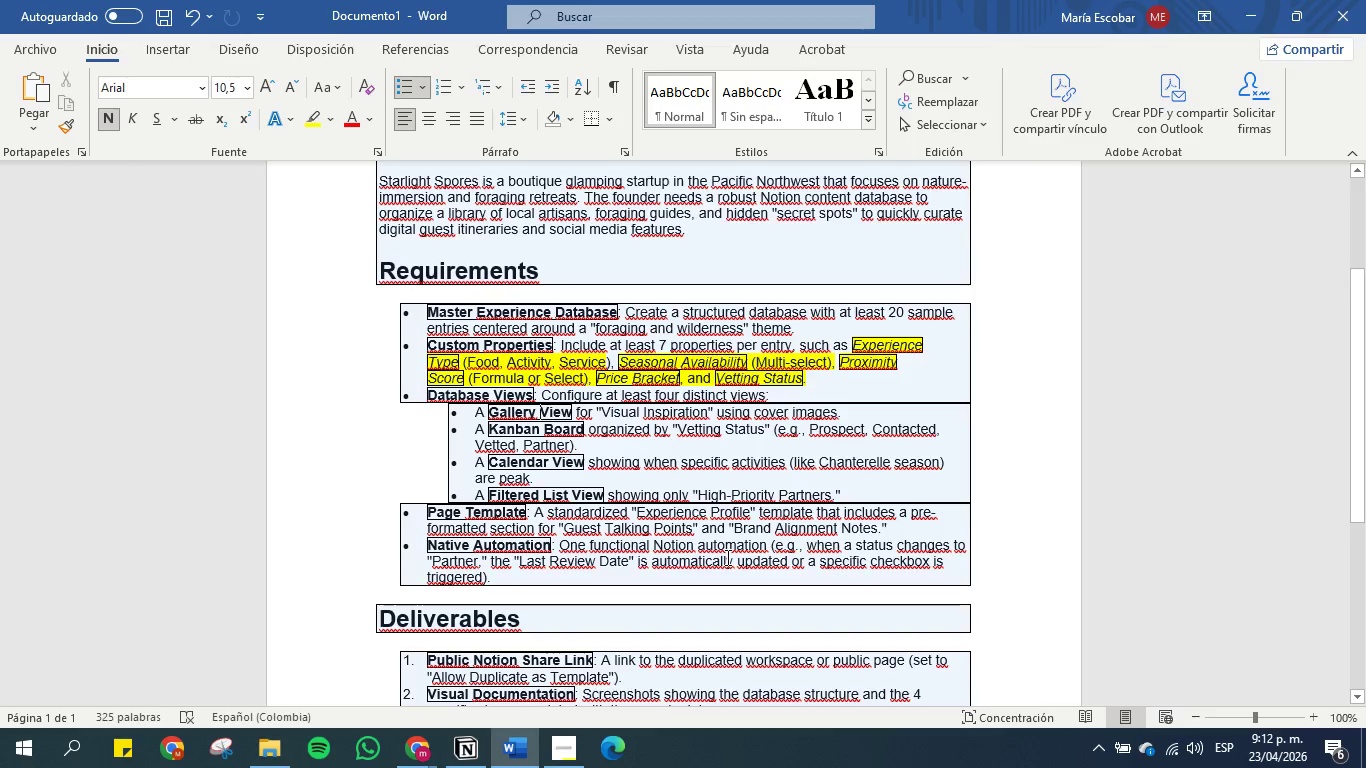 
wait(44.23)
 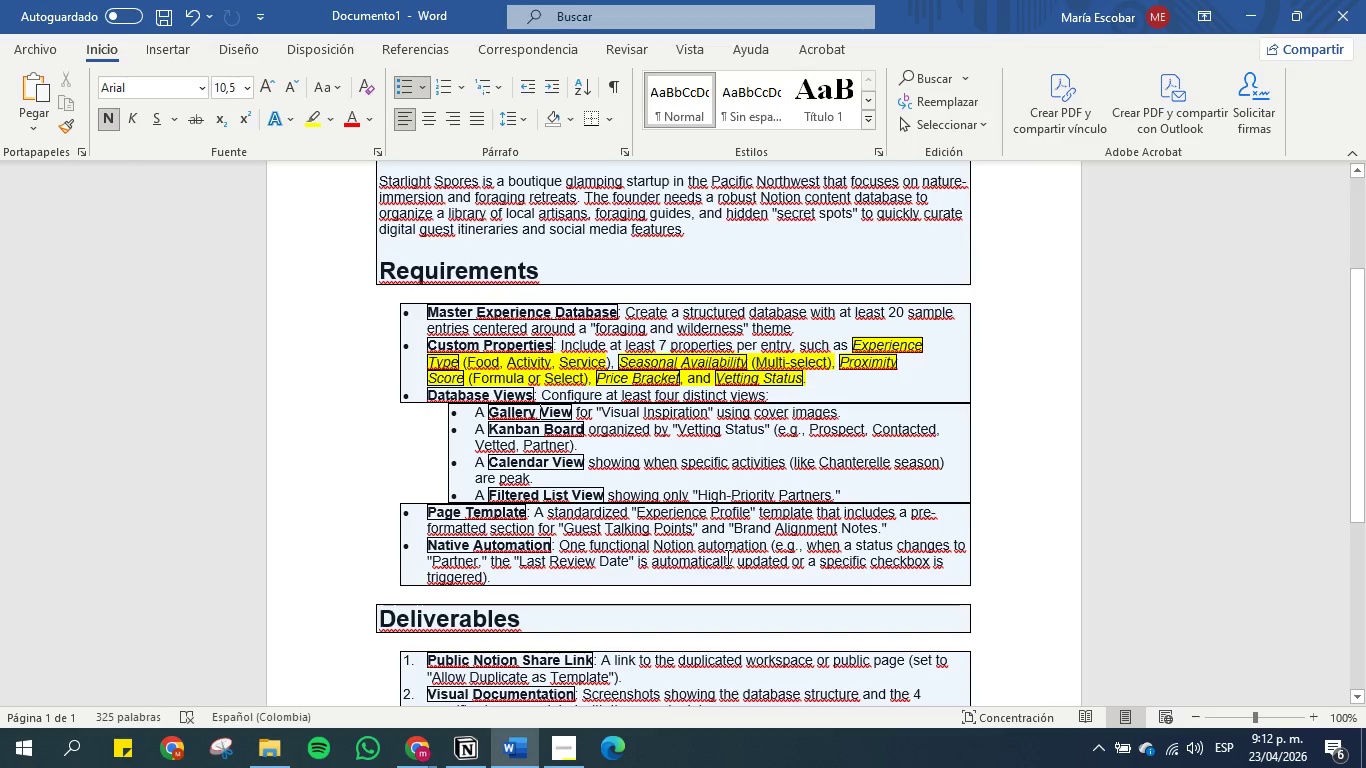 
scroll: coordinate [844, 542], scroll_direction: down, amount: 1.0
 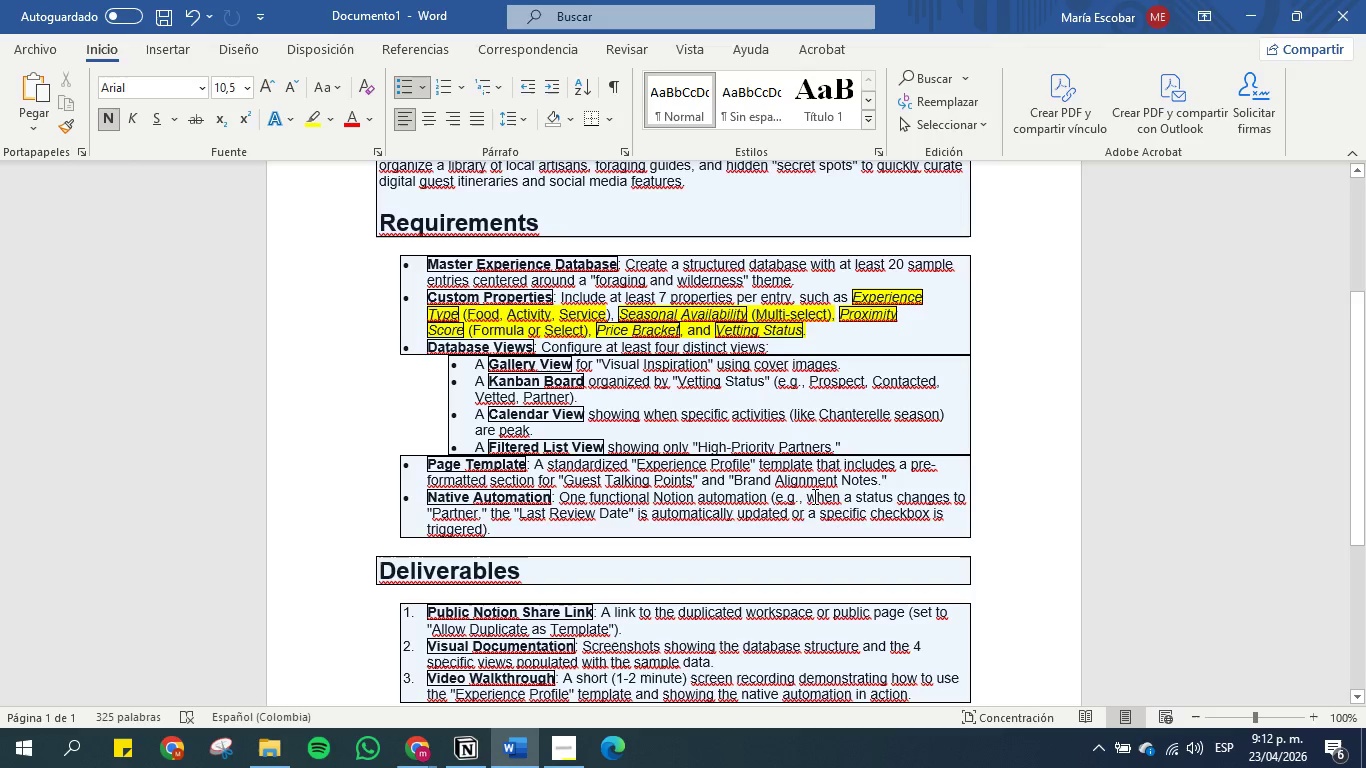 
wait(21.57)
 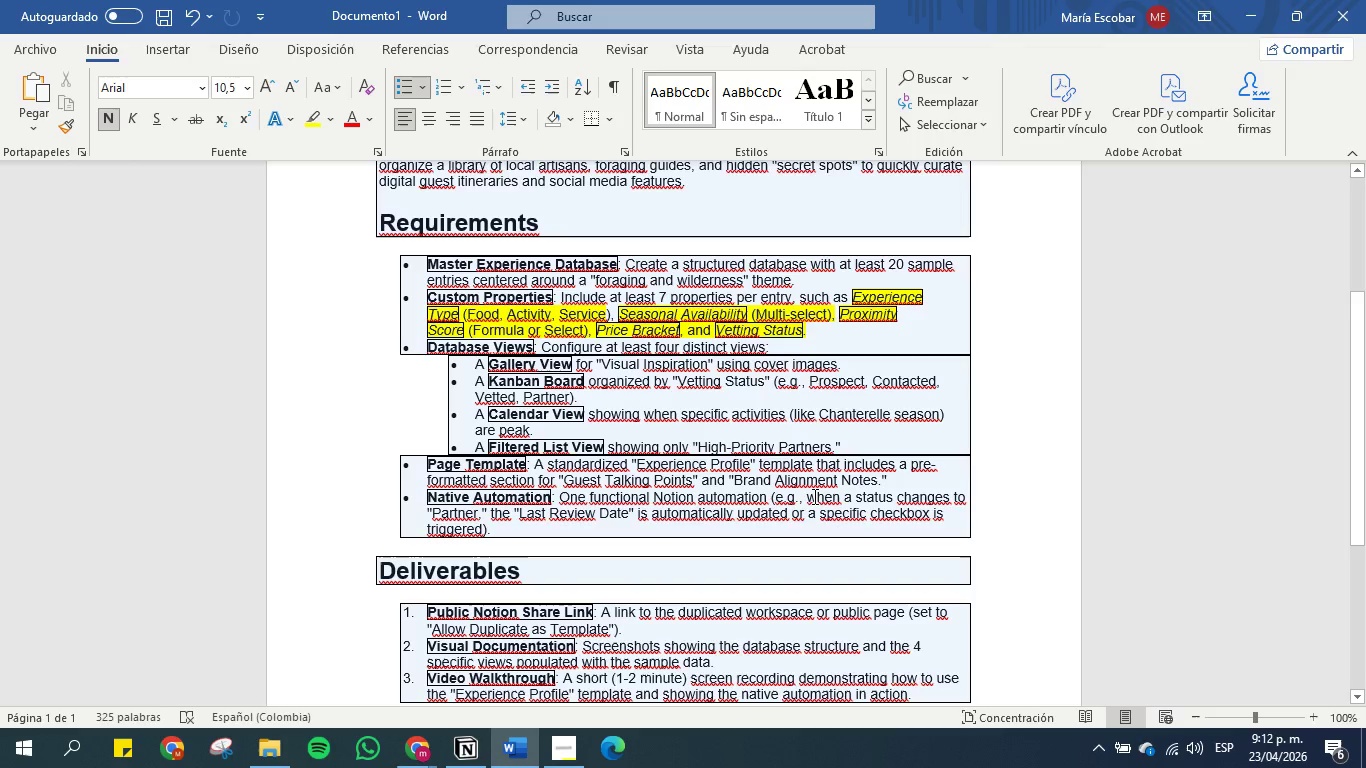 
left_click_drag(start_coordinate=[520, 513], to_coordinate=[618, 513])
 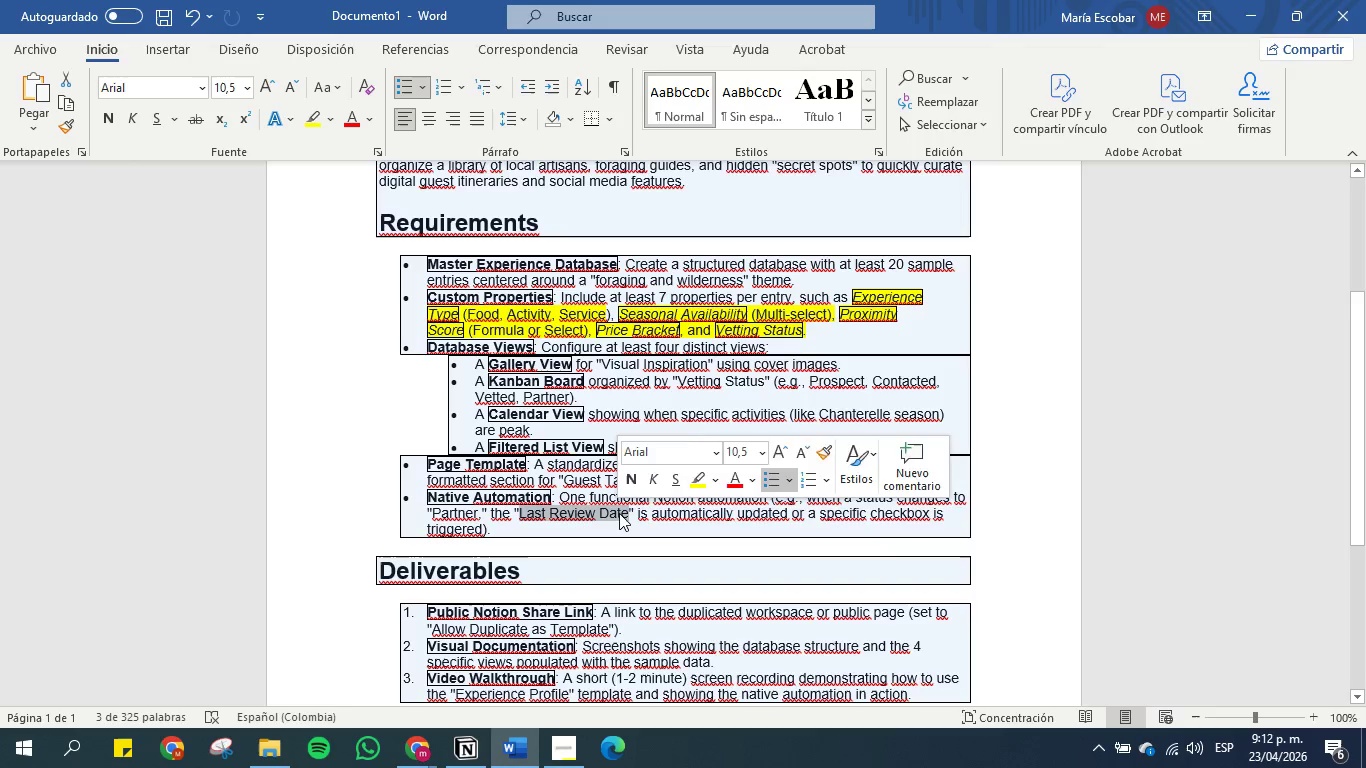 
key(Control+C)
 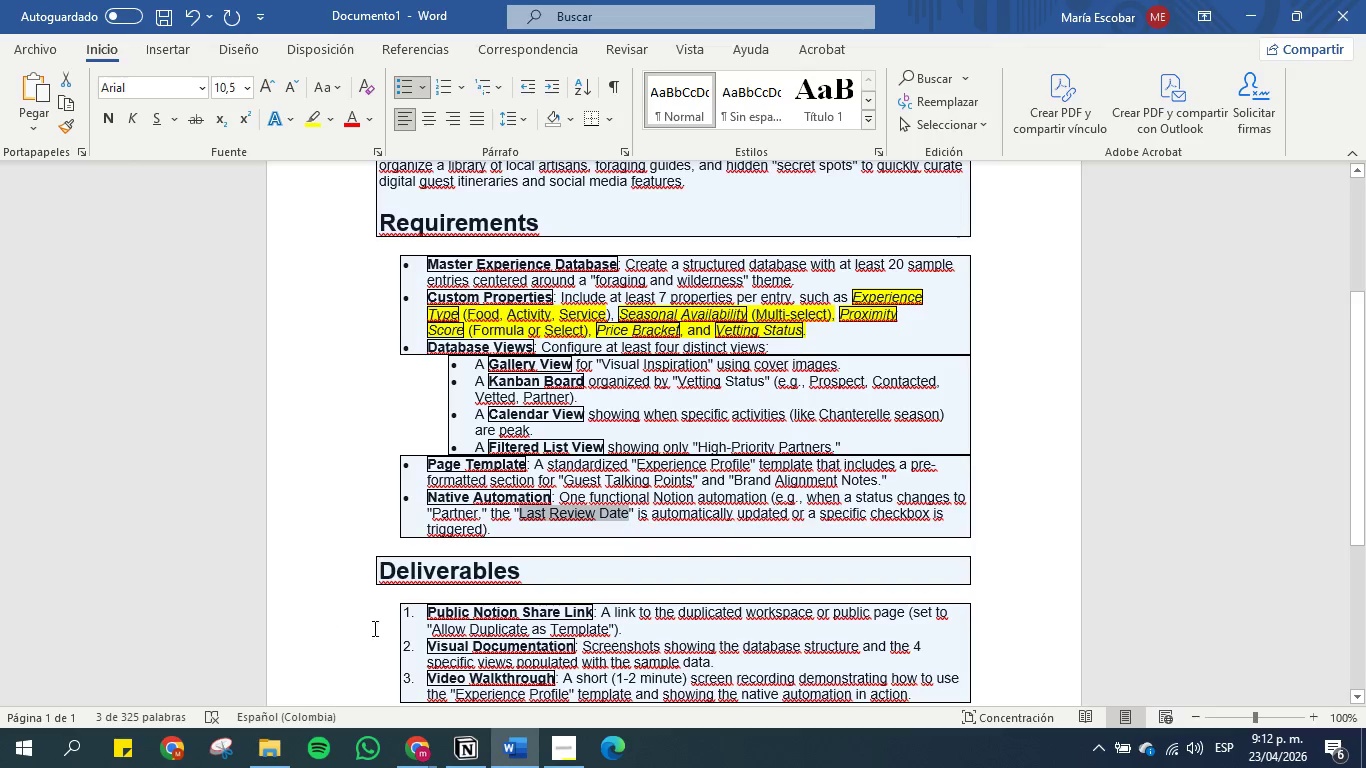 
left_click([464, 766])
 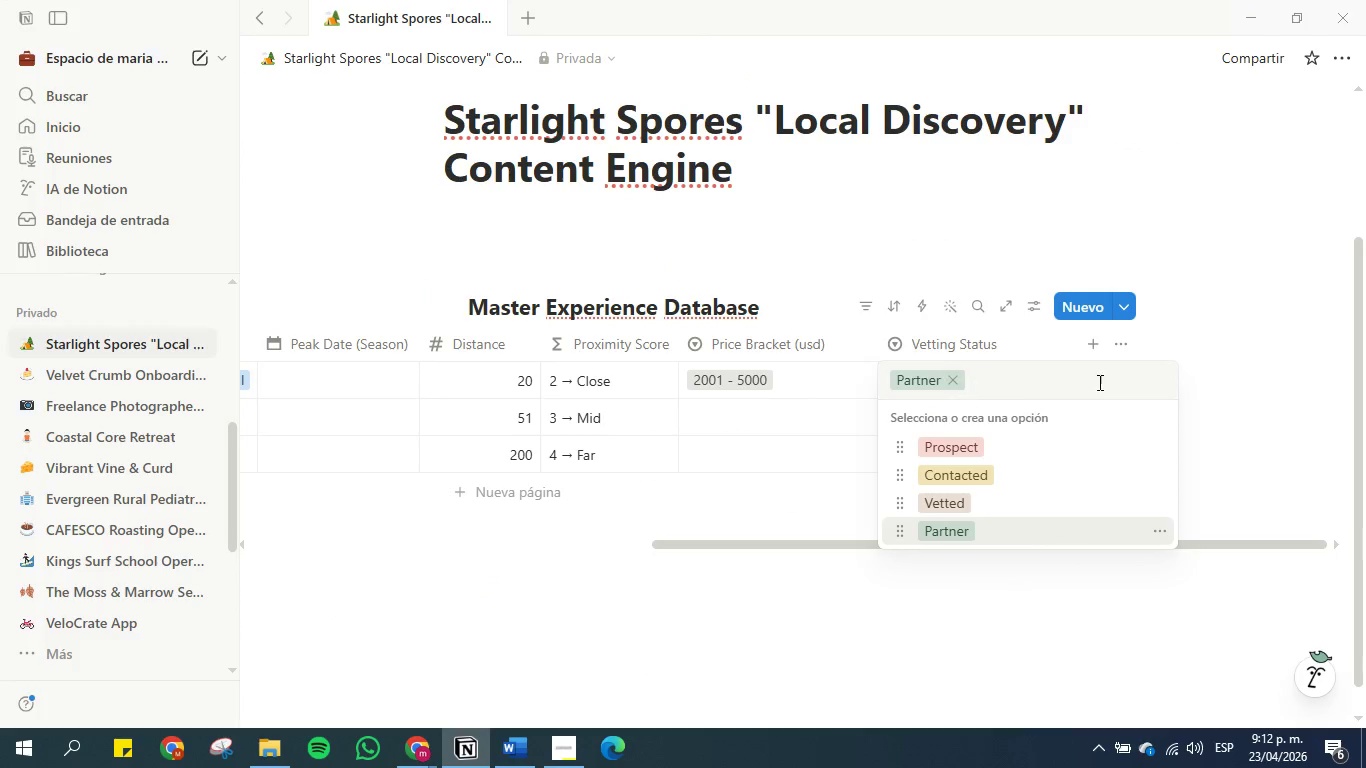 
left_click([1233, 360])
 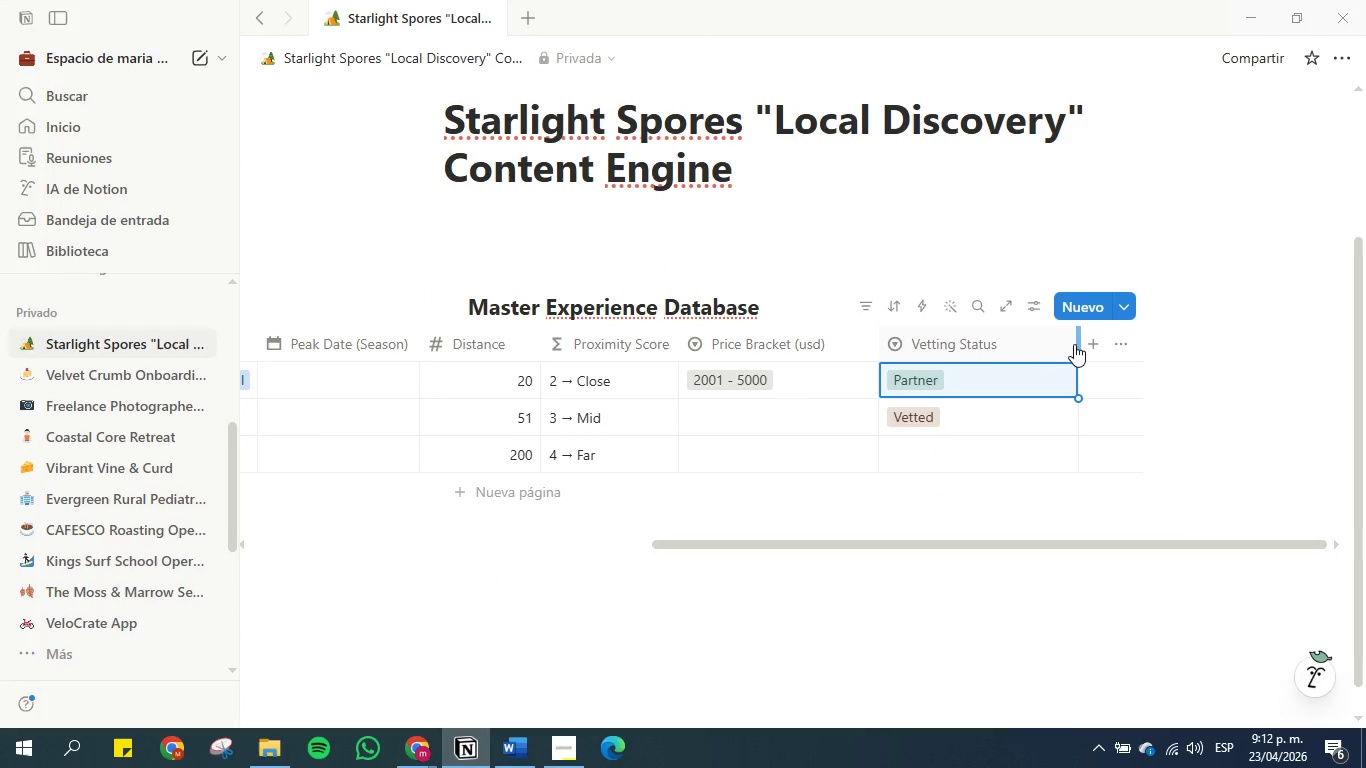 
left_click_drag(start_coordinate=[1076, 344], to_coordinate=[1016, 344])
 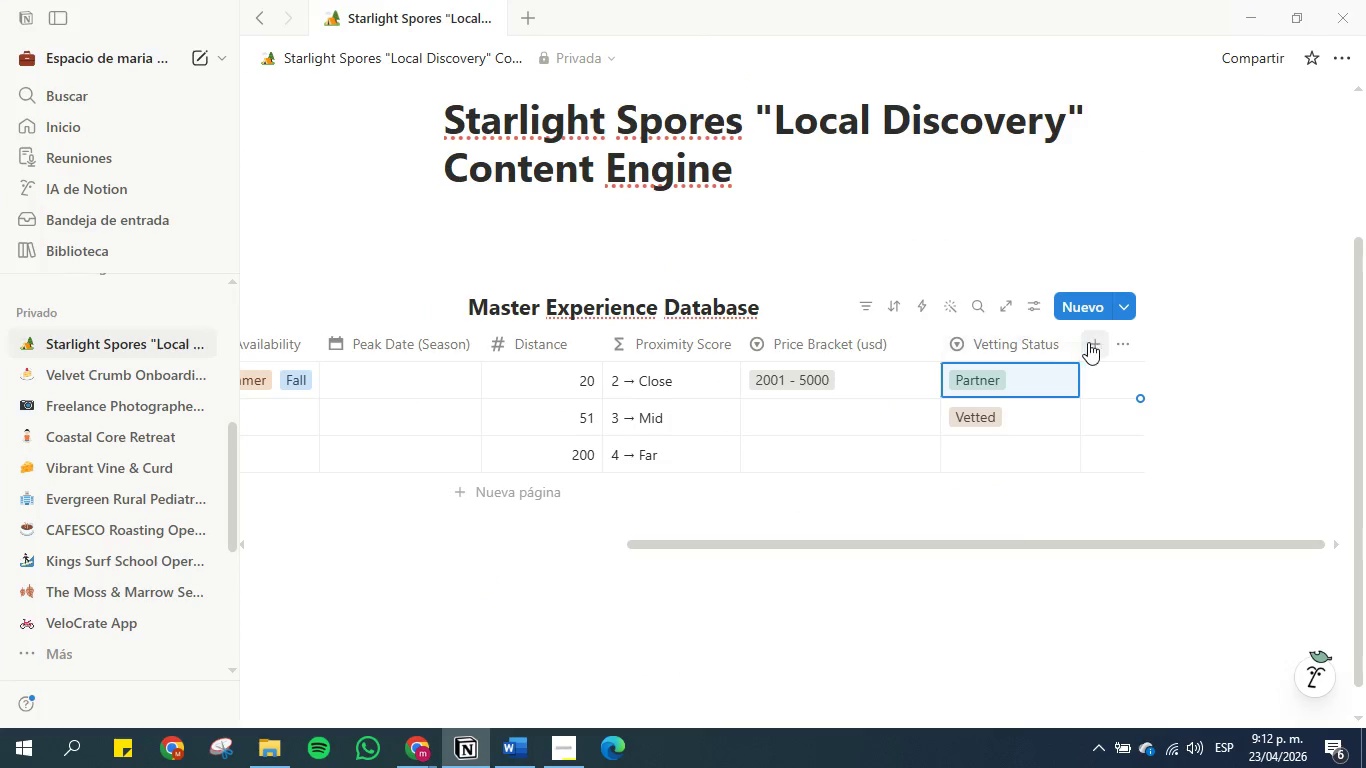 
left_click([1088, 342])
 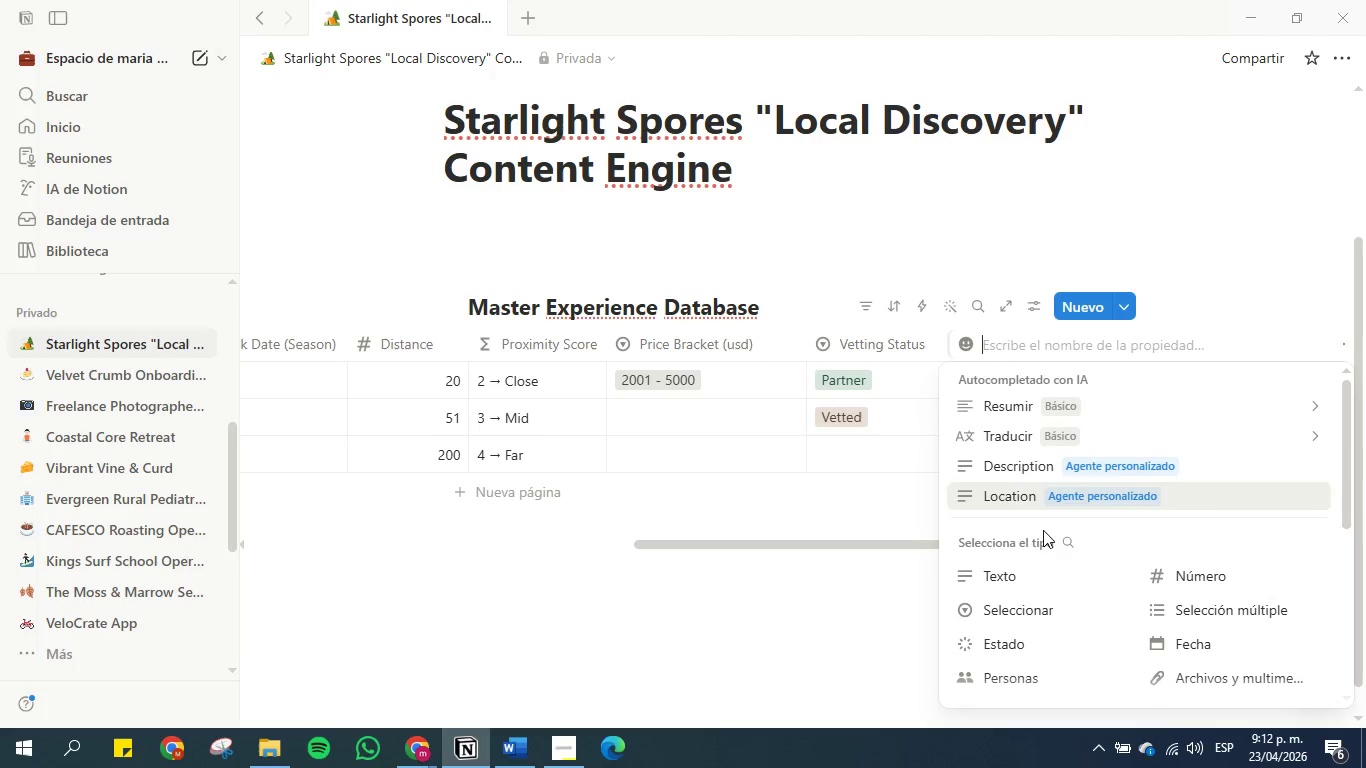 
mouse_move([1177, 630])
 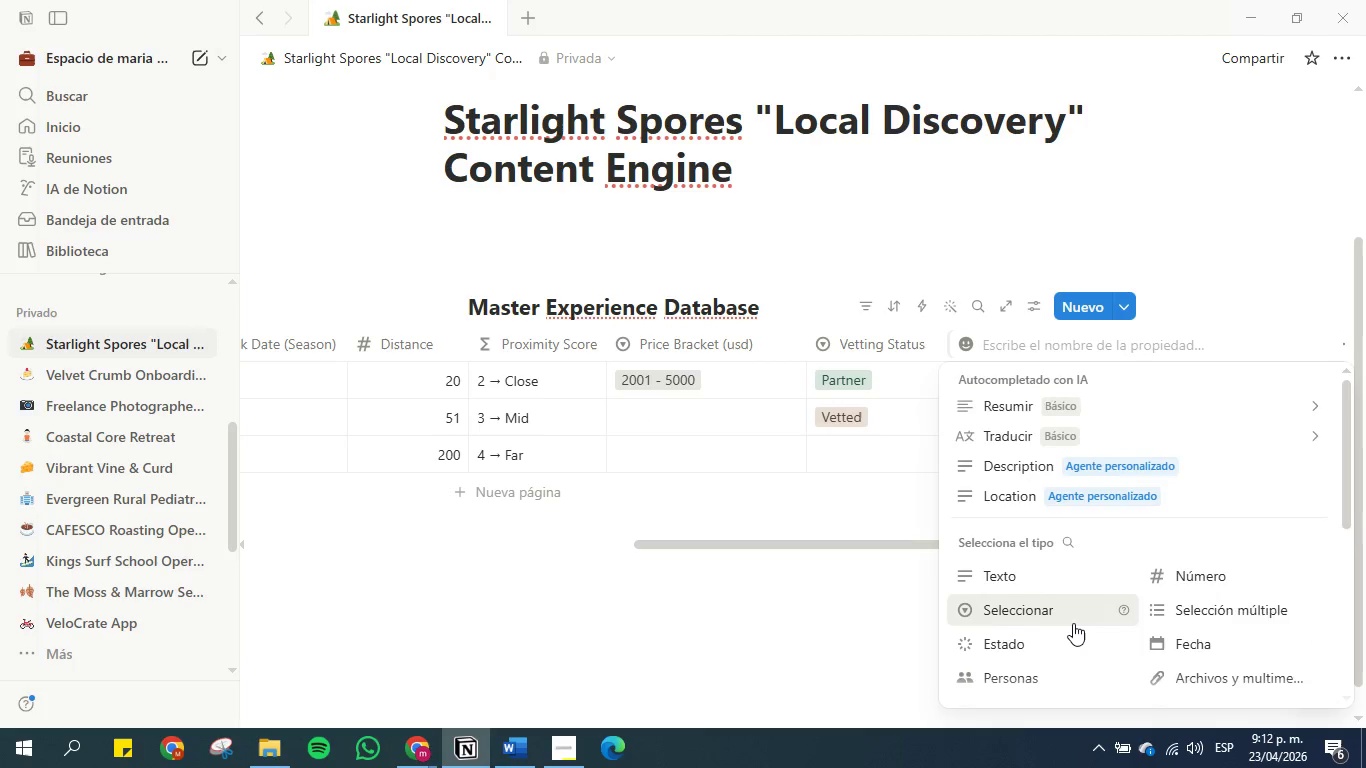 
scroll: coordinate [1073, 623], scroll_direction: down, amount: 1.0
 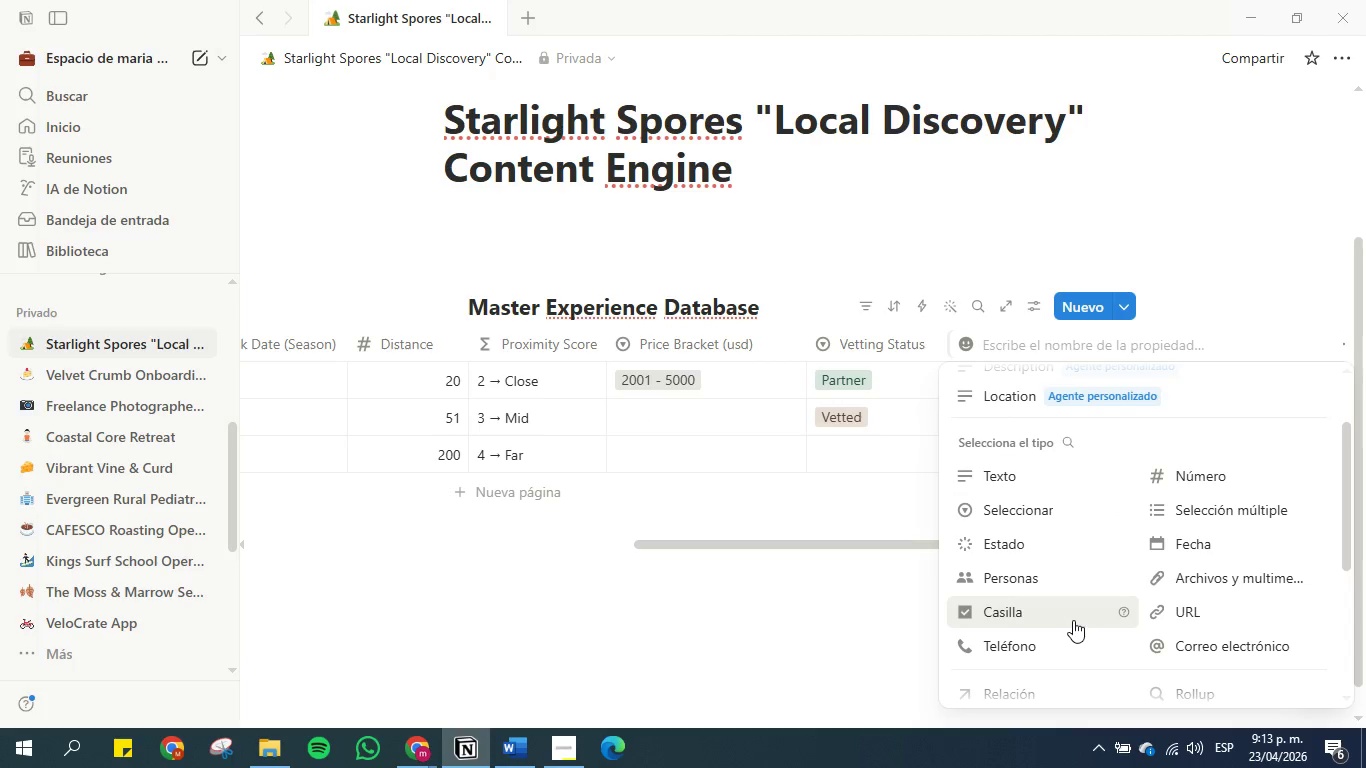 
wait(8.73)
 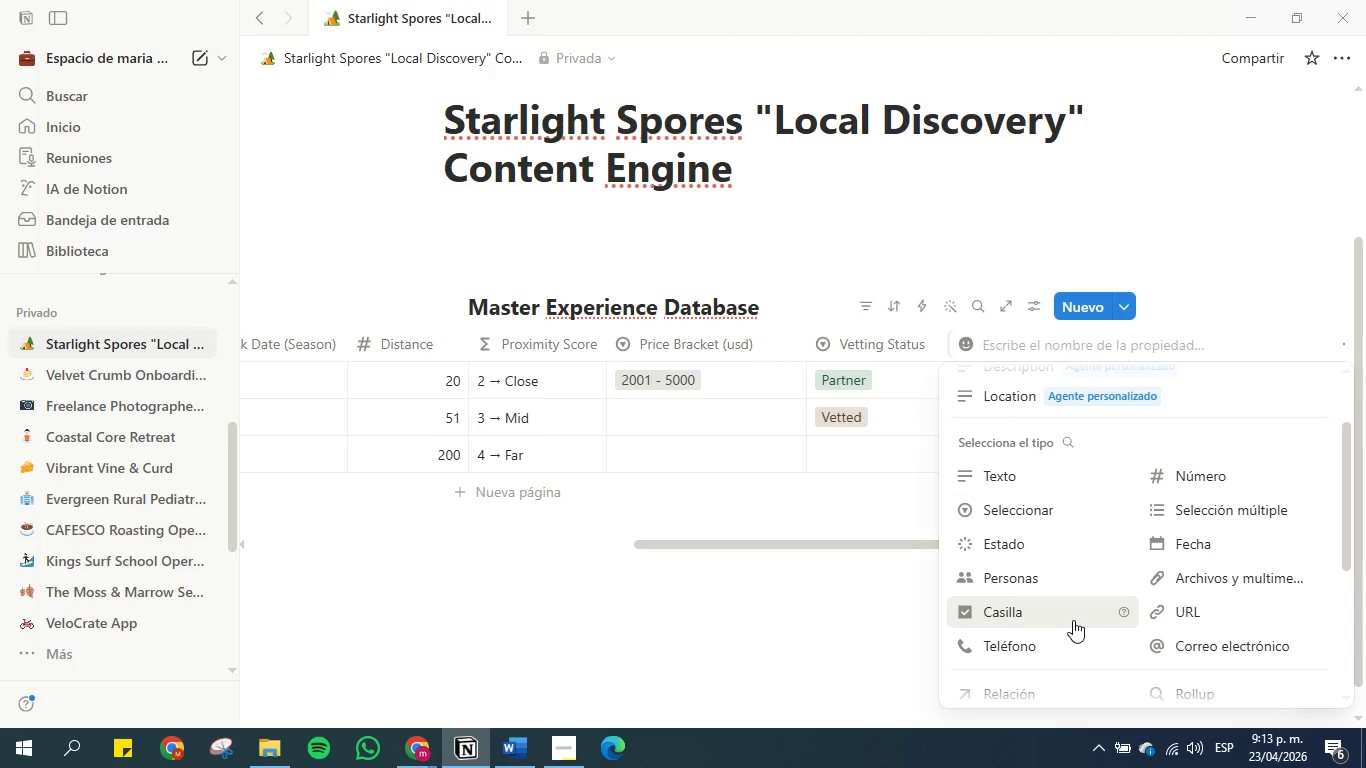 
scroll: coordinate [1048, 521], scroll_direction: down, amount: 1.0
 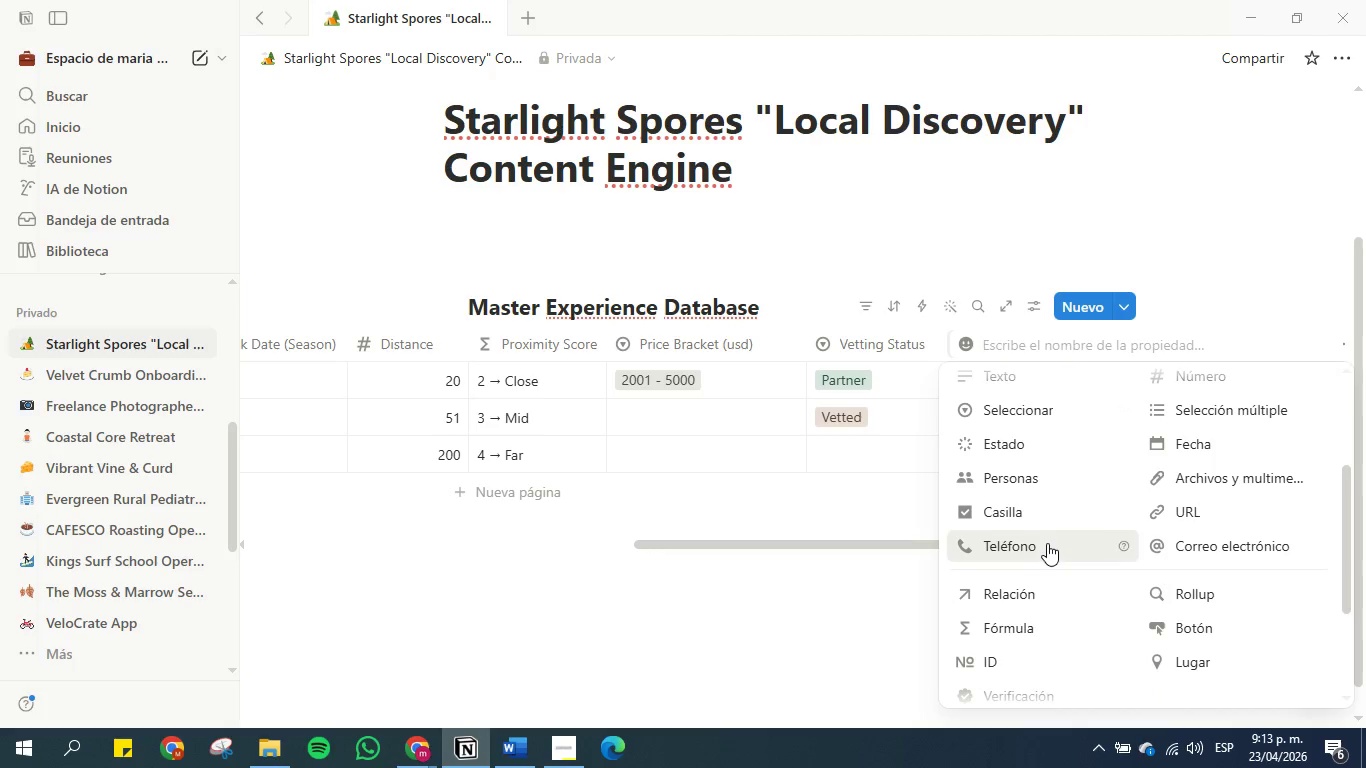 
scroll: coordinate [1047, 543], scroll_direction: up, amount: 1.0
 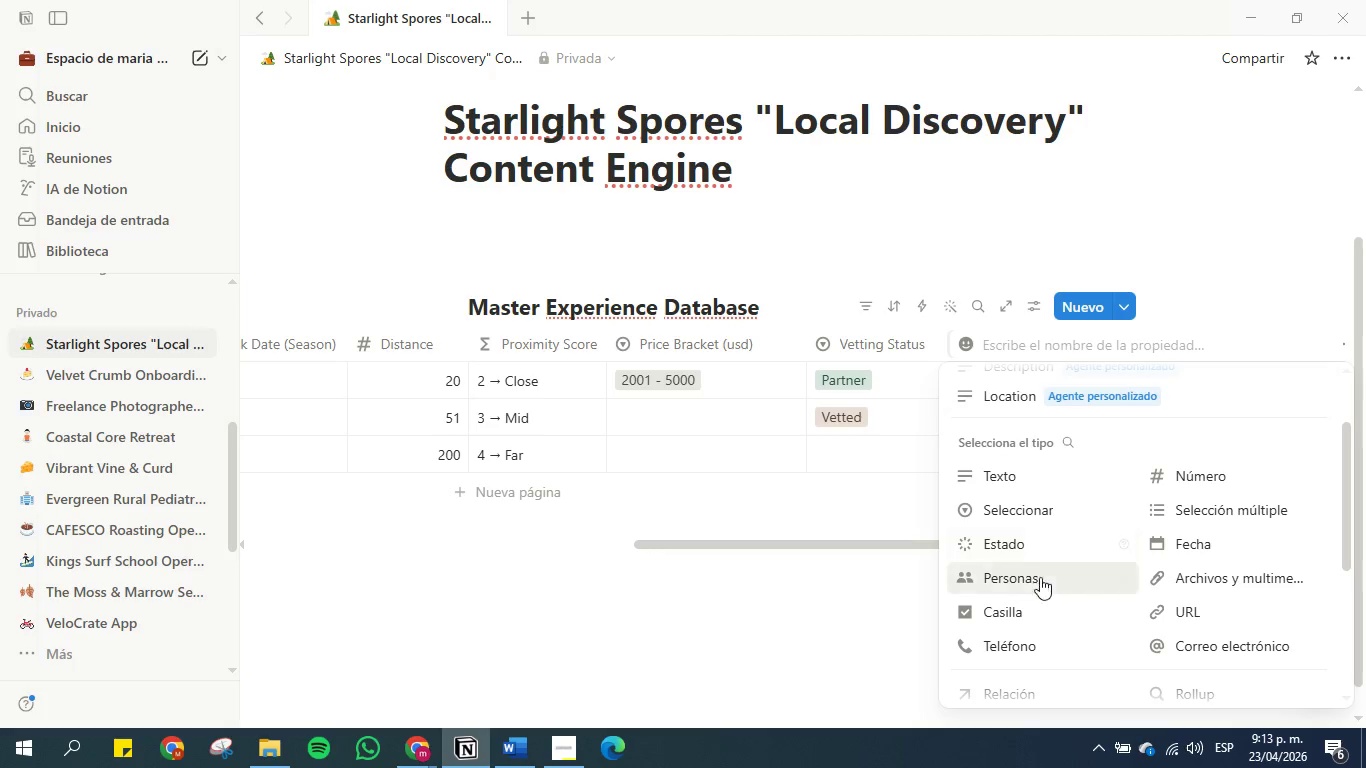 
left_click([1166, 539])
 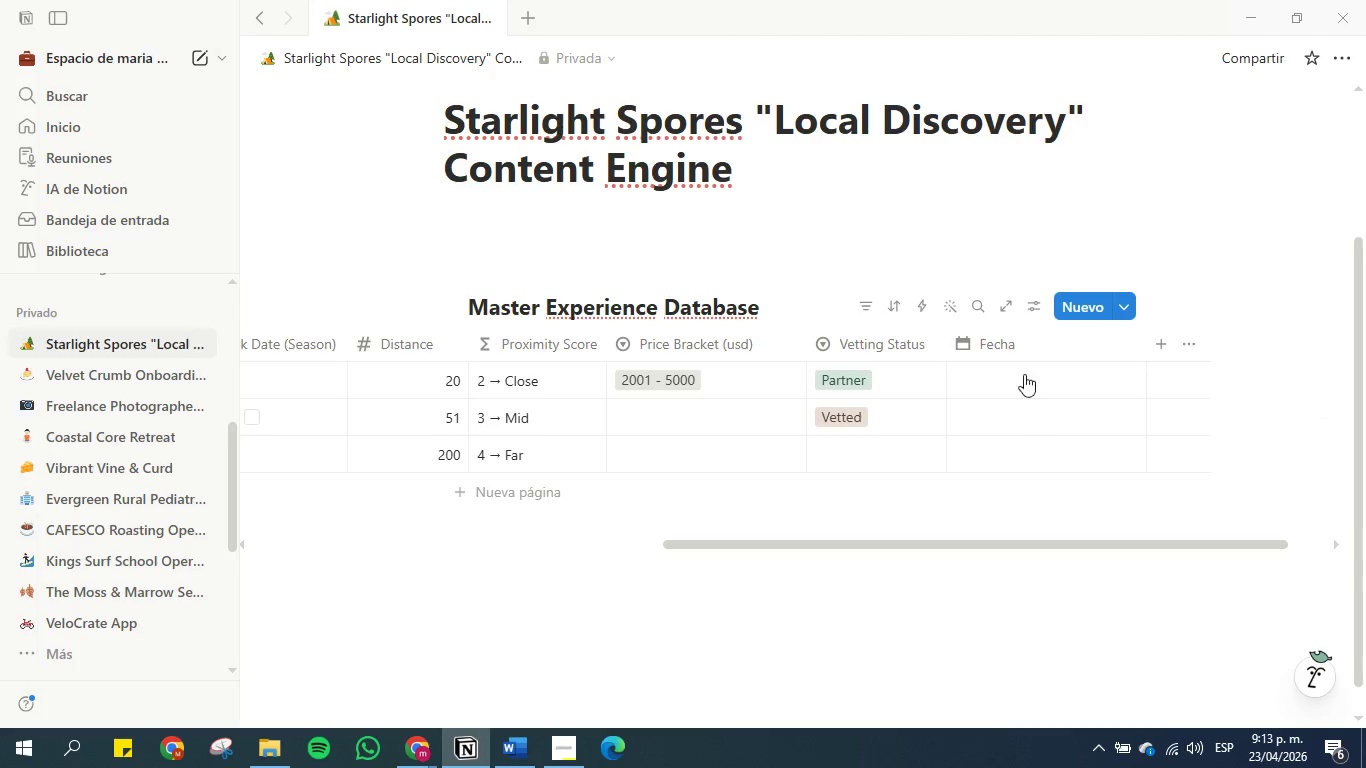 
left_click([1018, 339])
 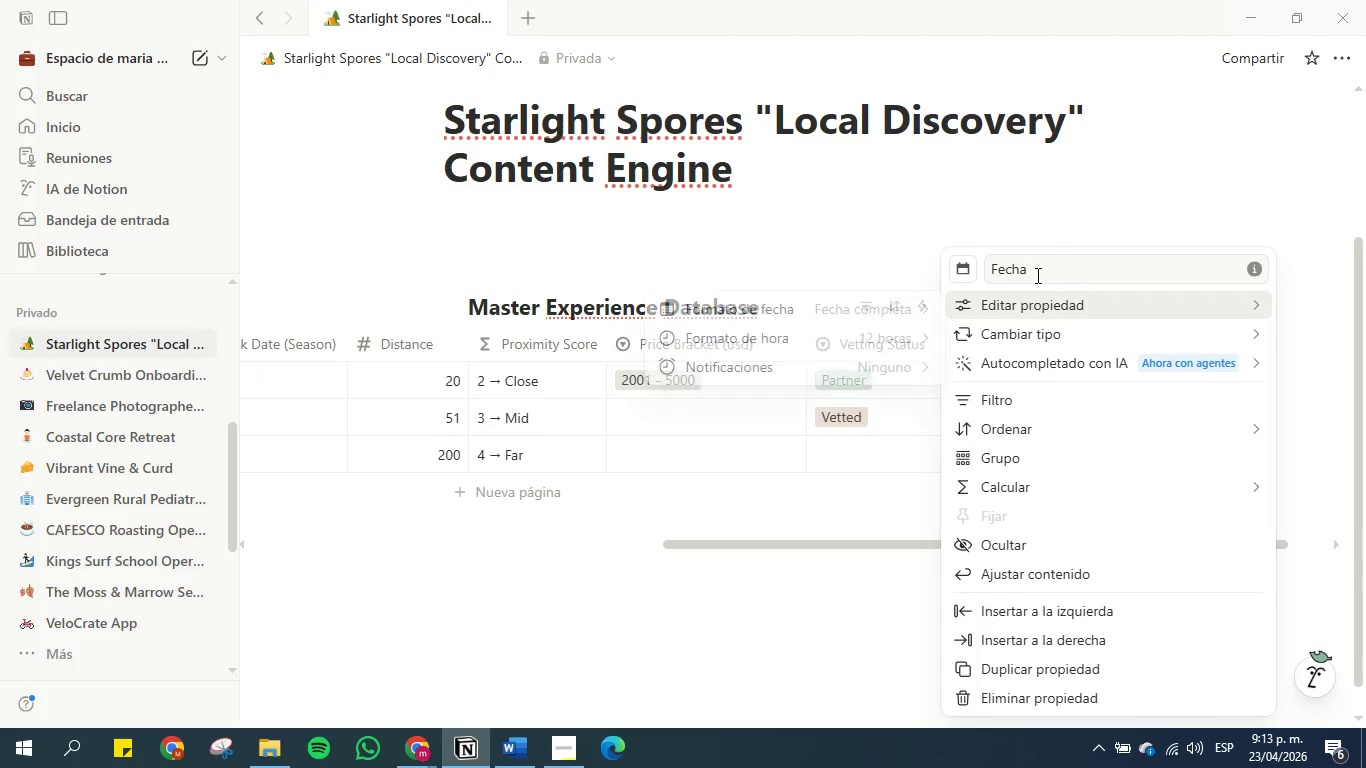 
double_click([1036, 275])
 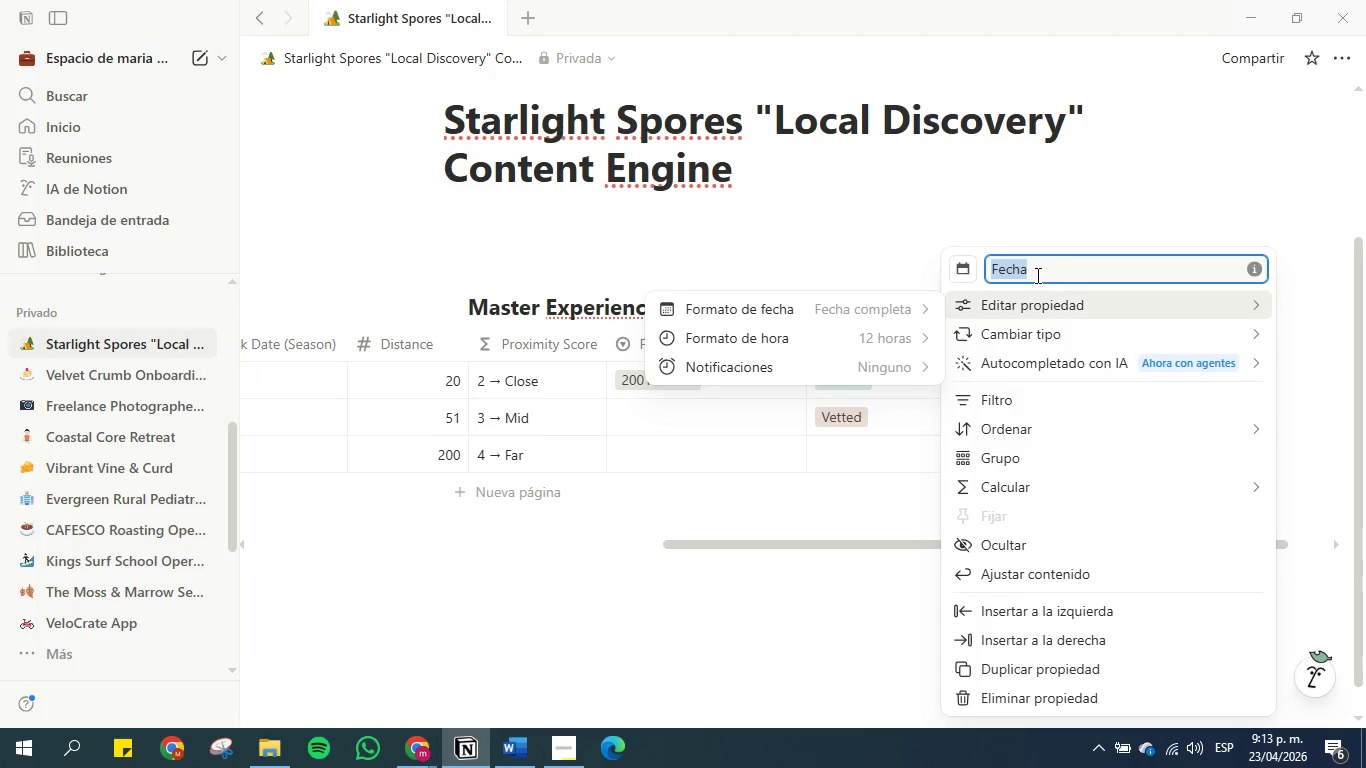 
triple_click([1036, 275])
 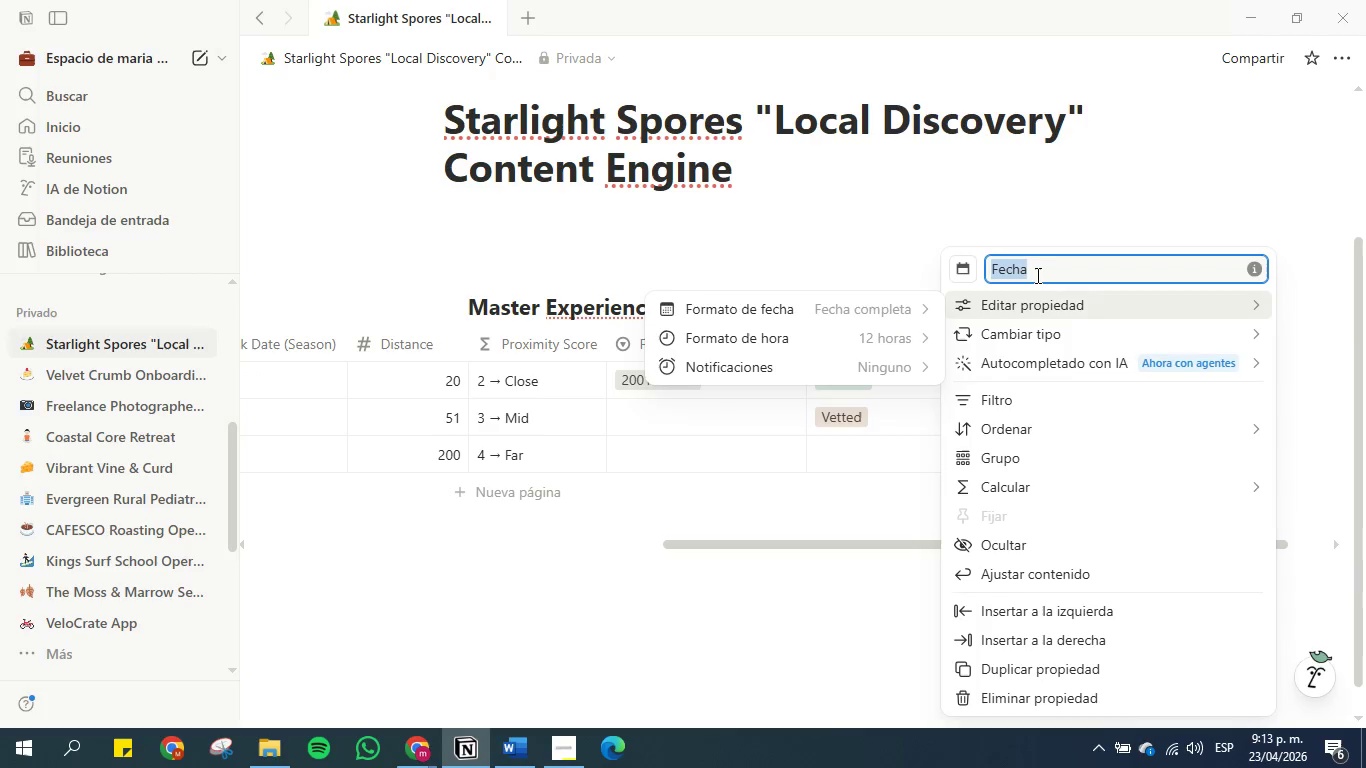 
type(Last Review)
 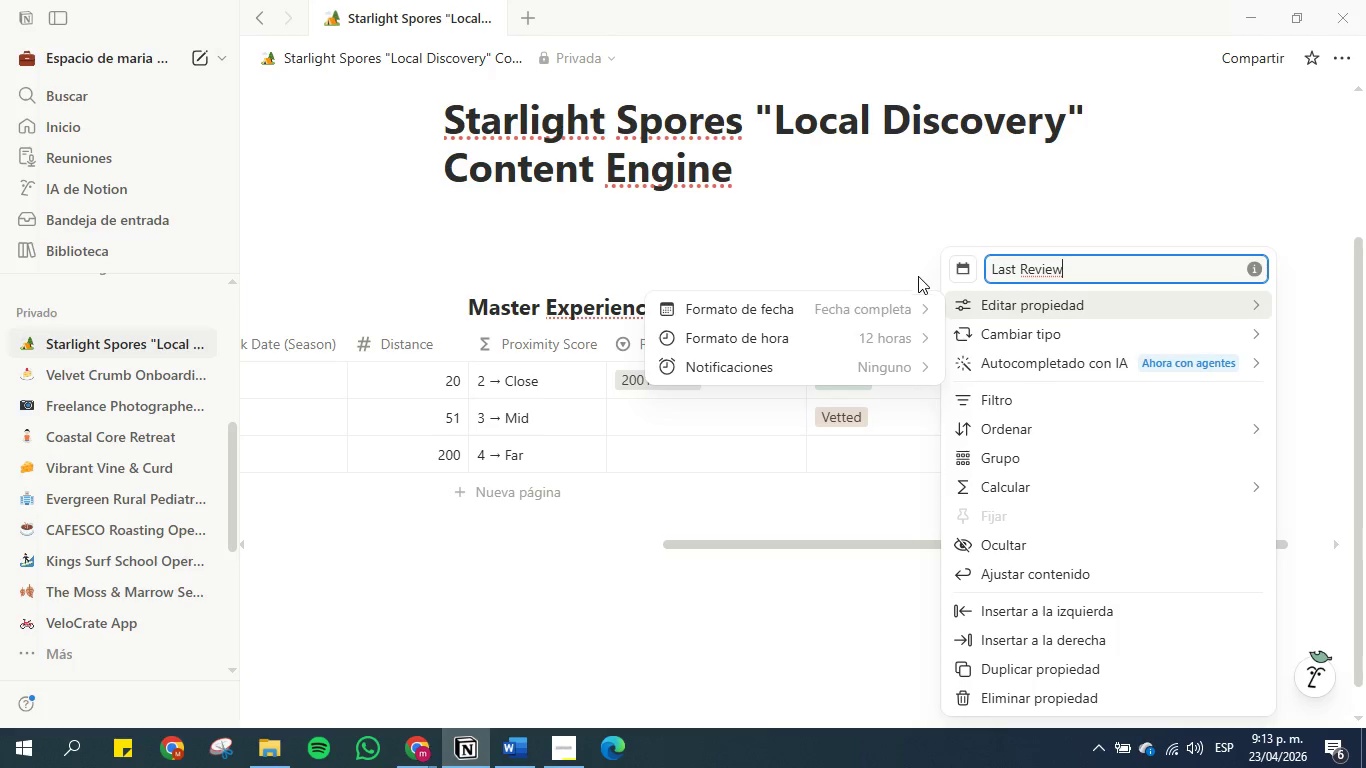 
left_click([860, 301])
 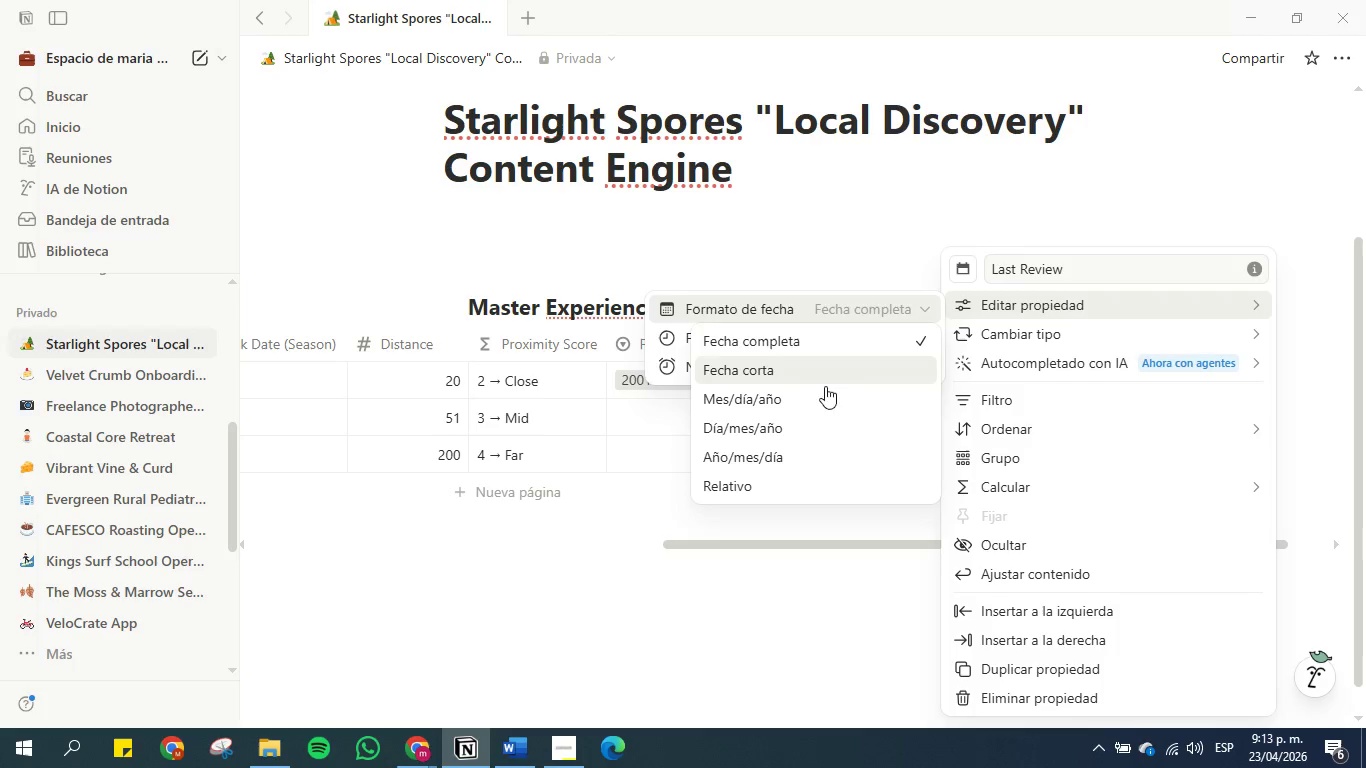 
left_click([805, 424])
 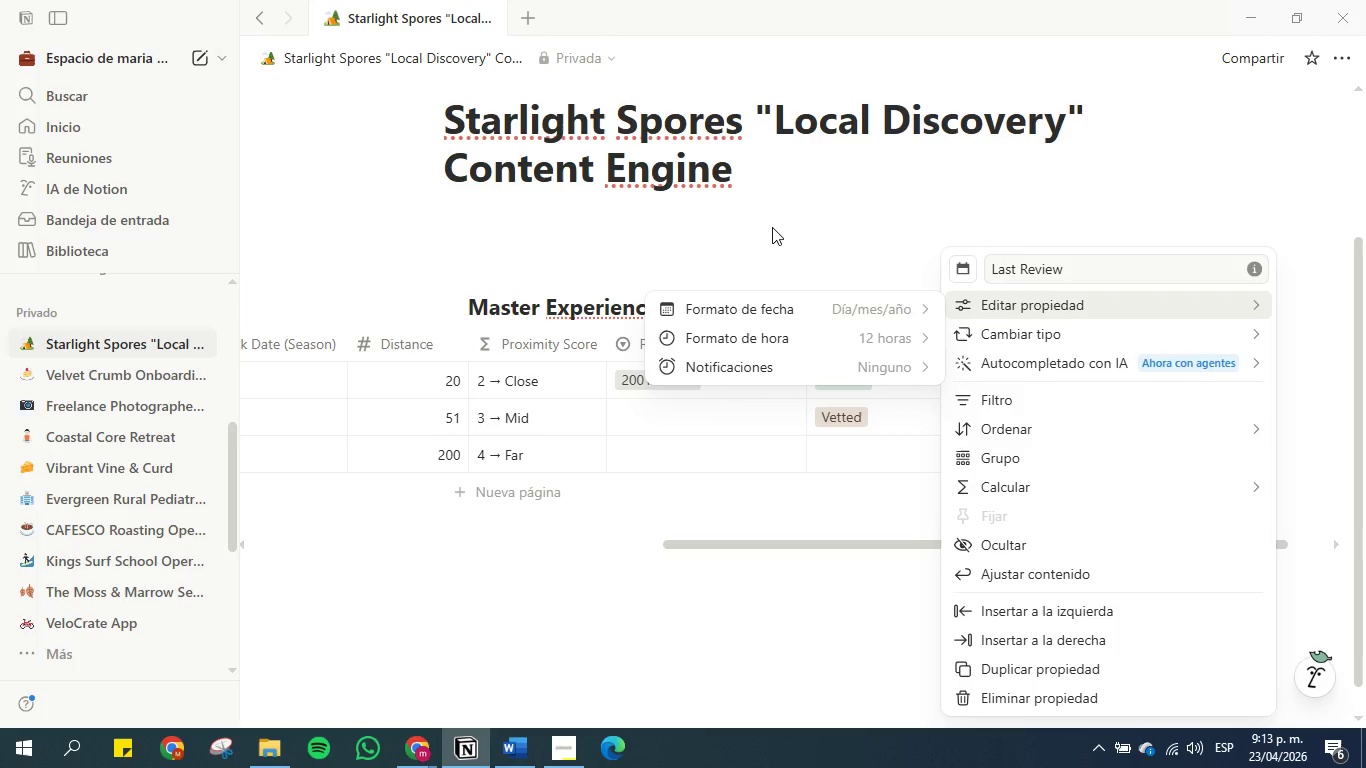 
left_click([772, 227])
 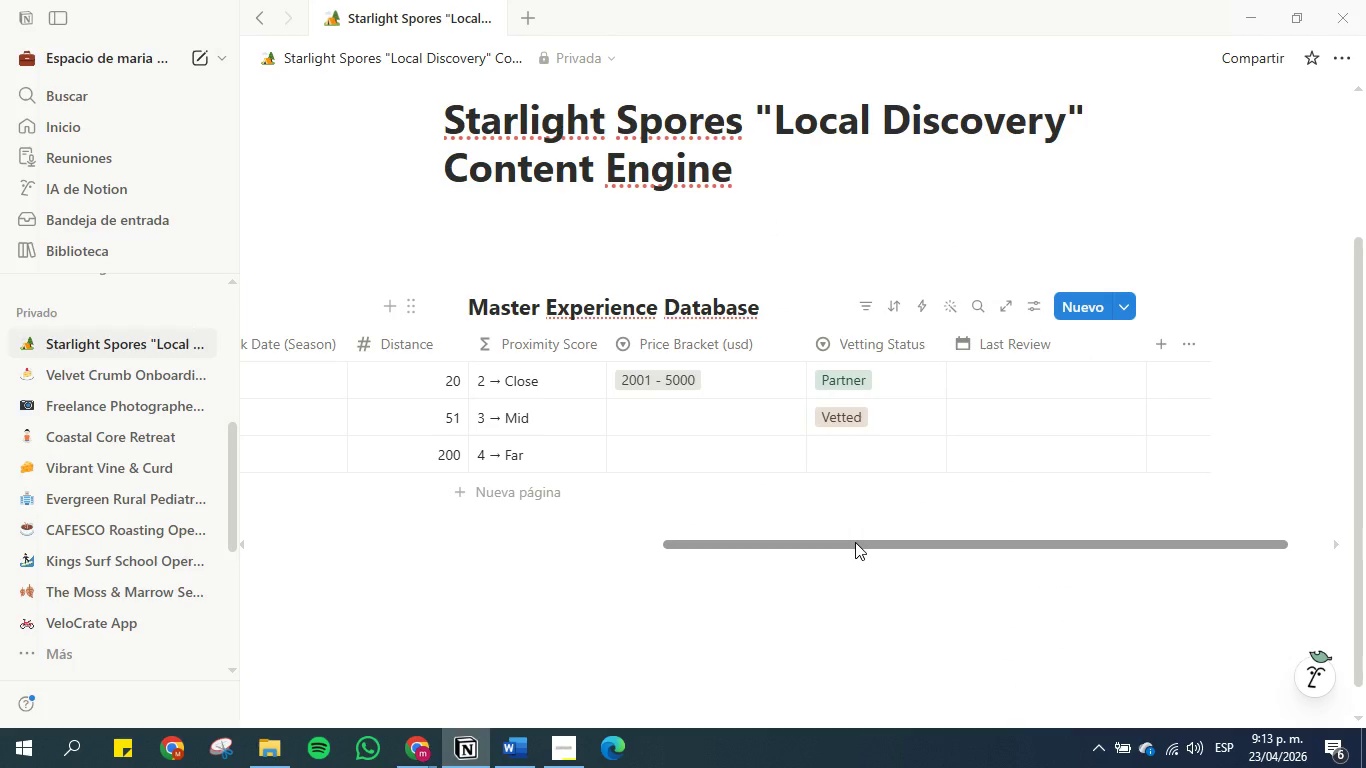 
left_click_drag(start_coordinate=[855, 542], to_coordinate=[882, 542])
 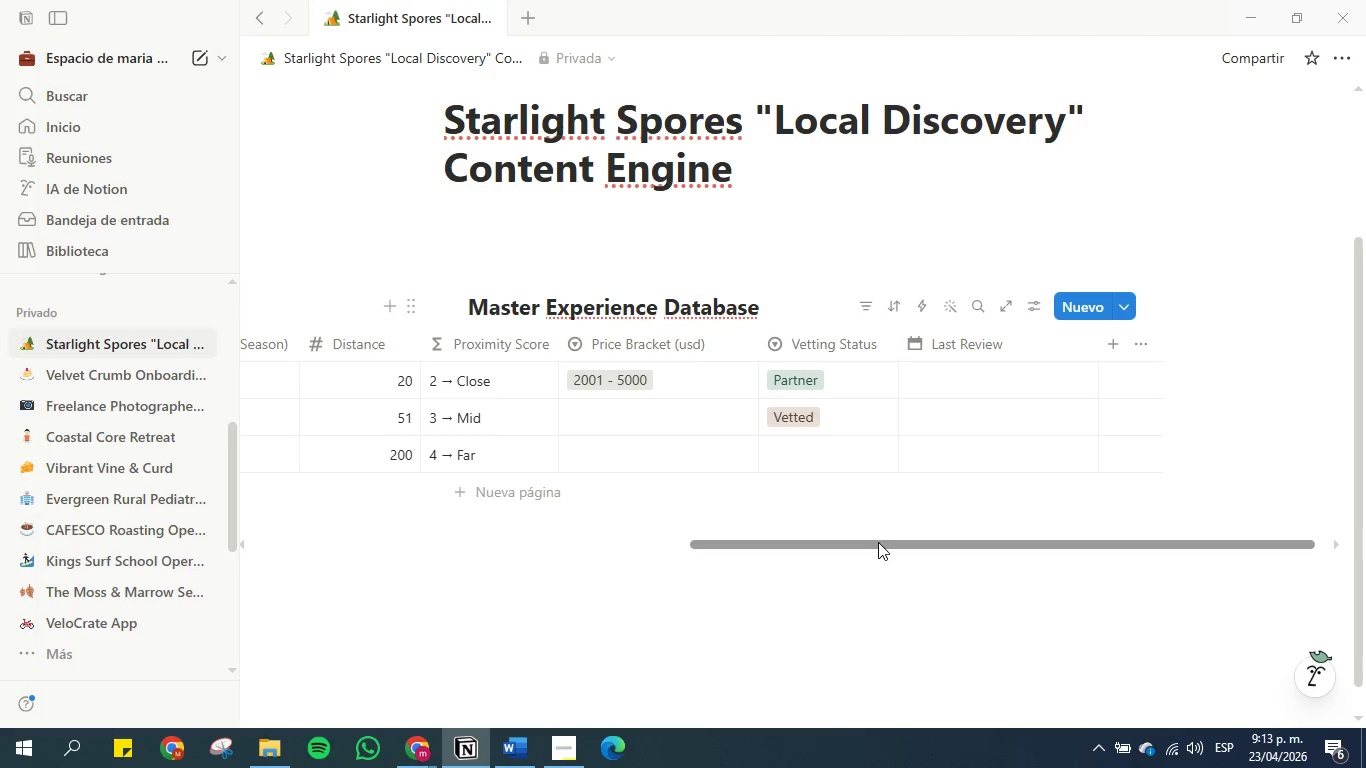 
wait(15.56)
 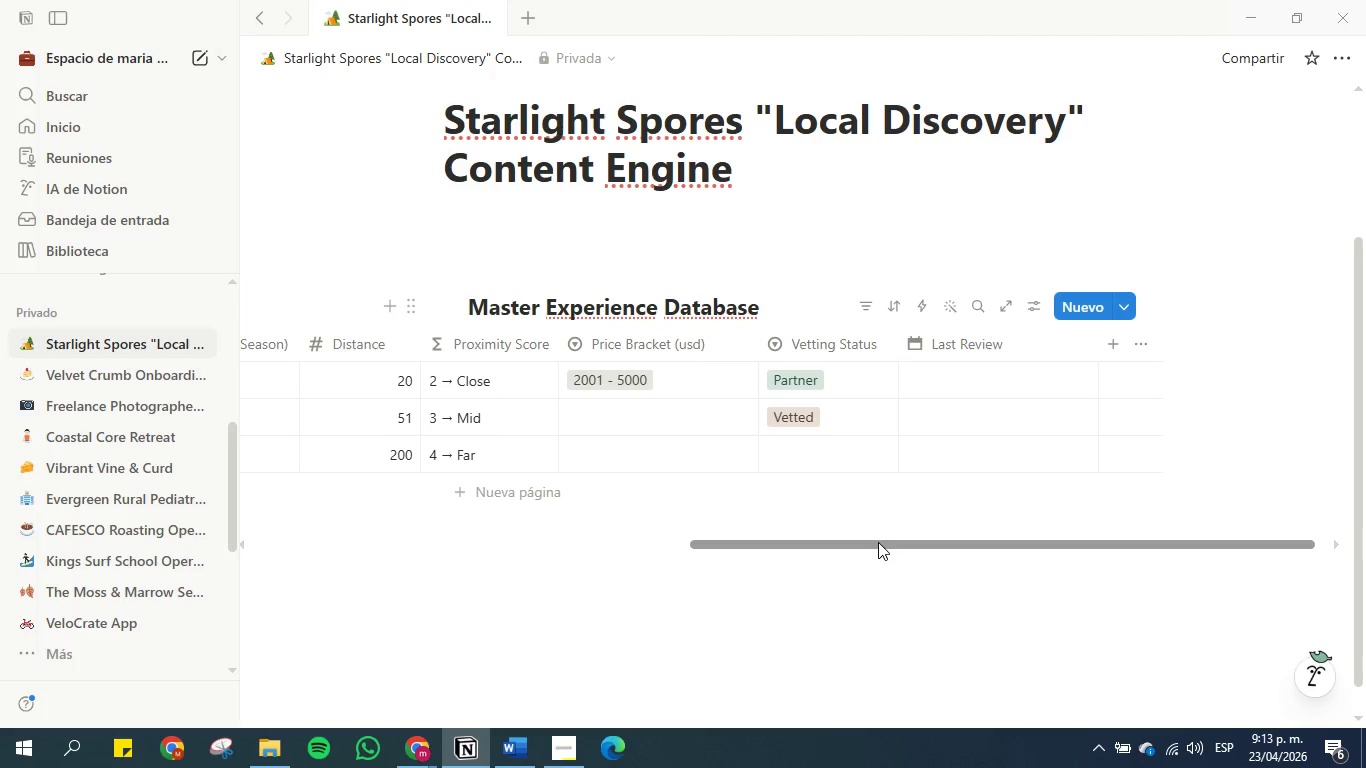 
left_click_drag(start_coordinate=[771, 547], to_coordinate=[314, 546])
 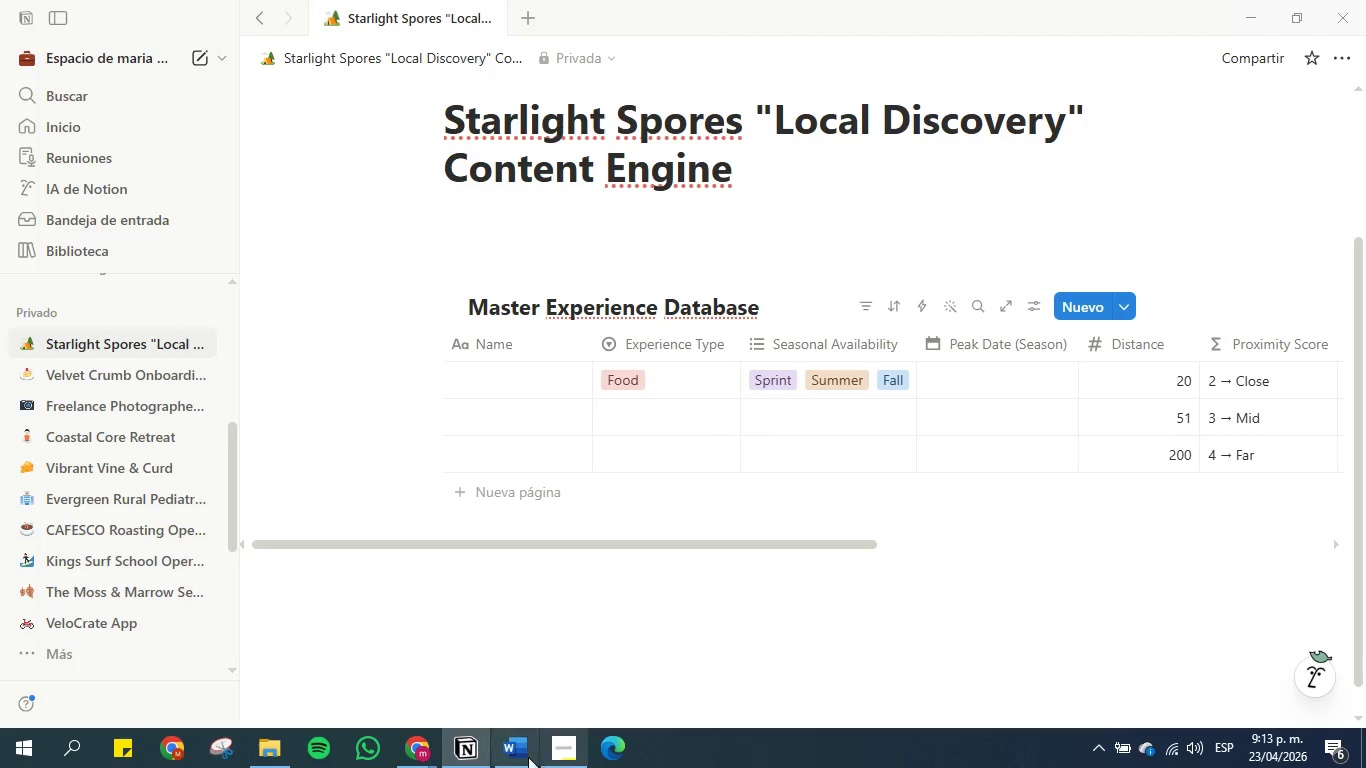 
left_click([521, 755])
 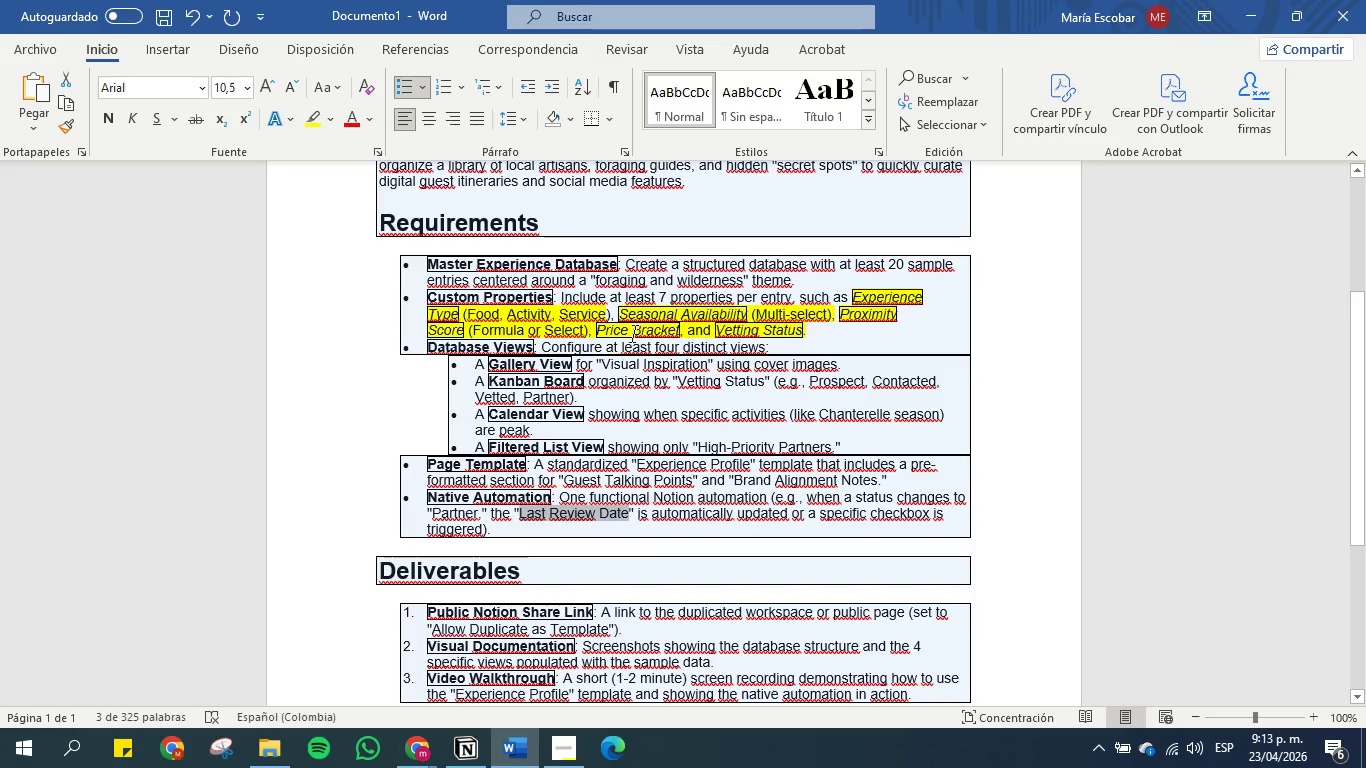 
left_click([698, 296])
 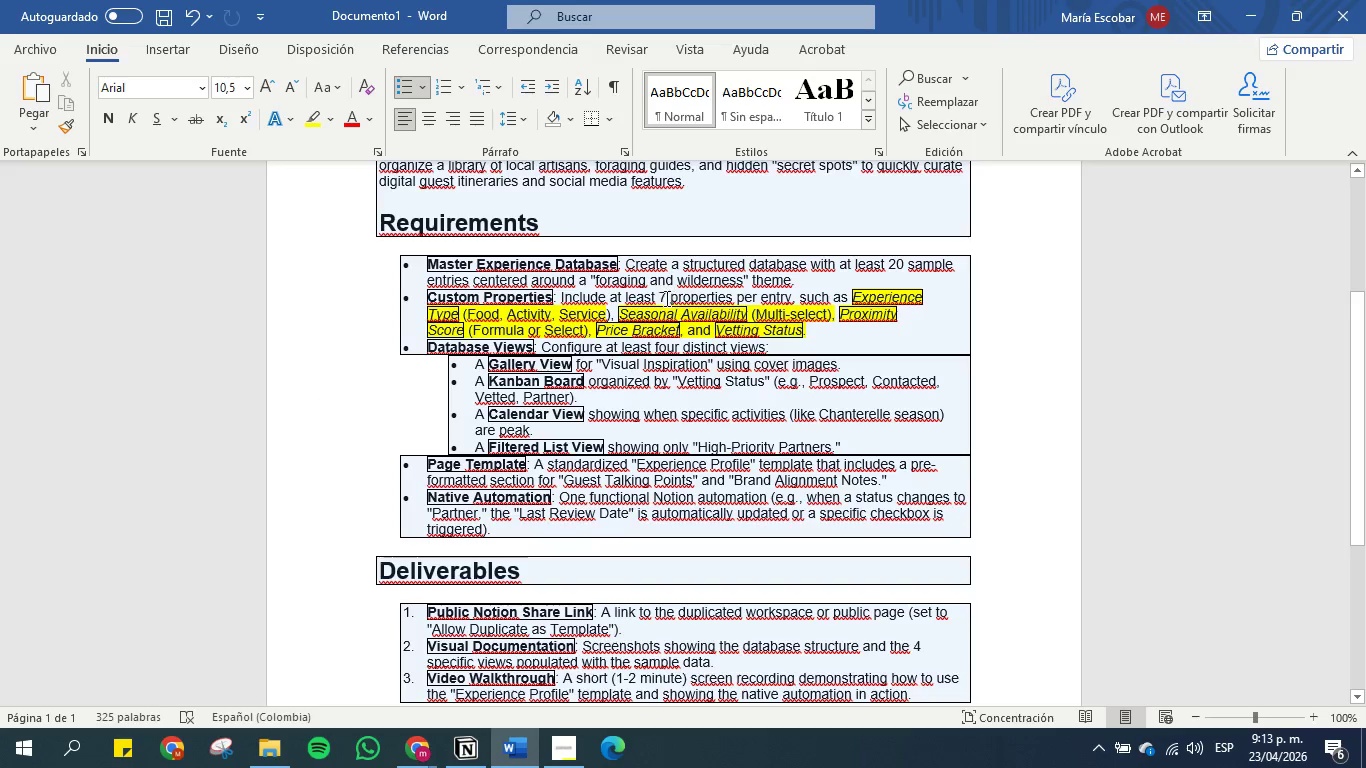 
left_click_drag(start_coordinate=[659, 298], to_coordinate=[719, 297])
 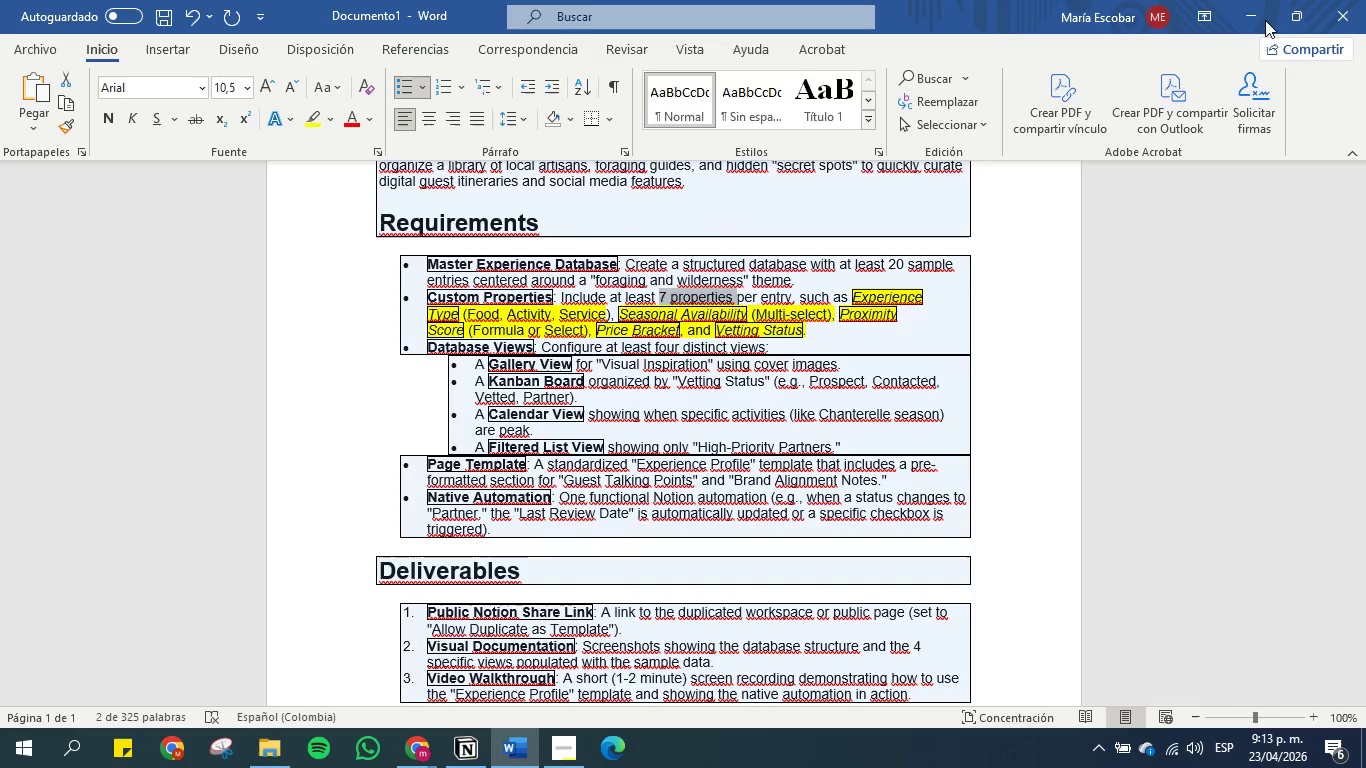 
left_click([1260, 21])
 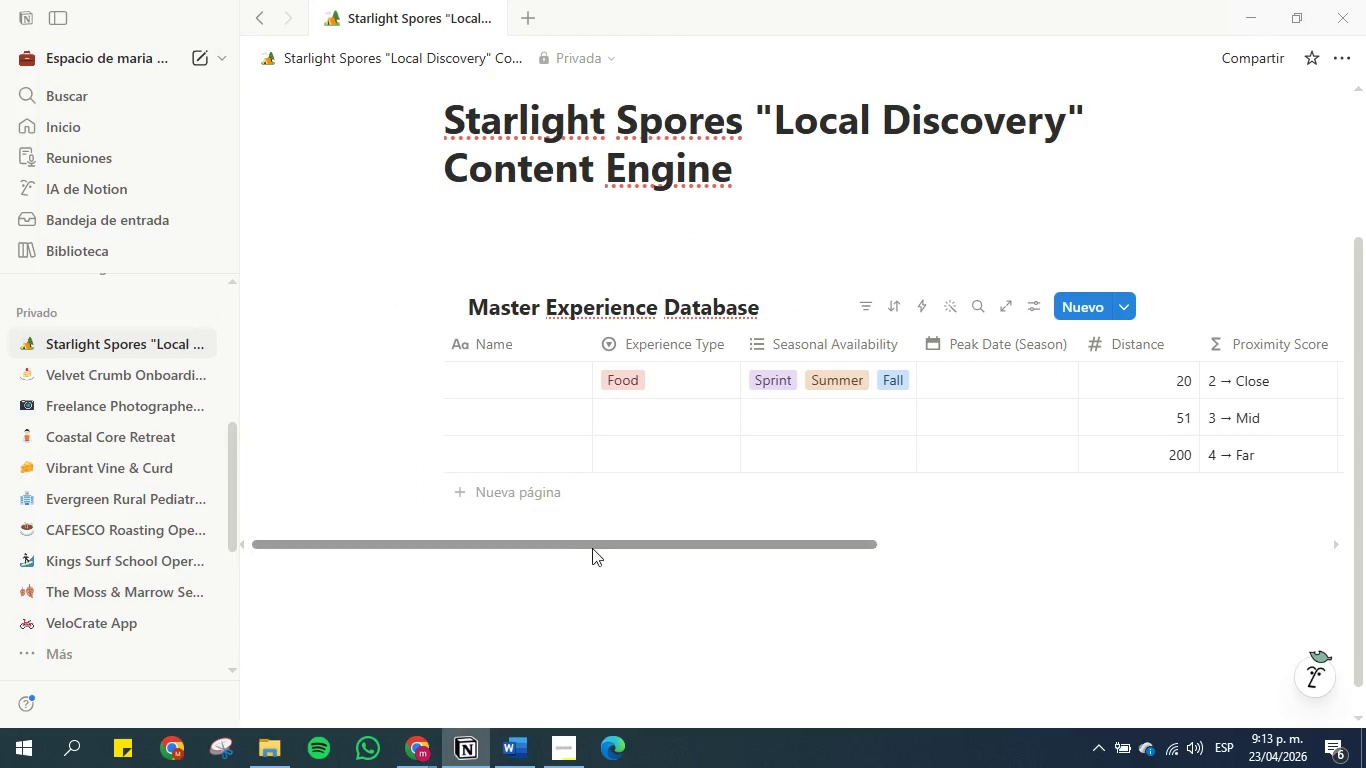 
left_click_drag(start_coordinate=[591, 541], to_coordinate=[927, 514])
 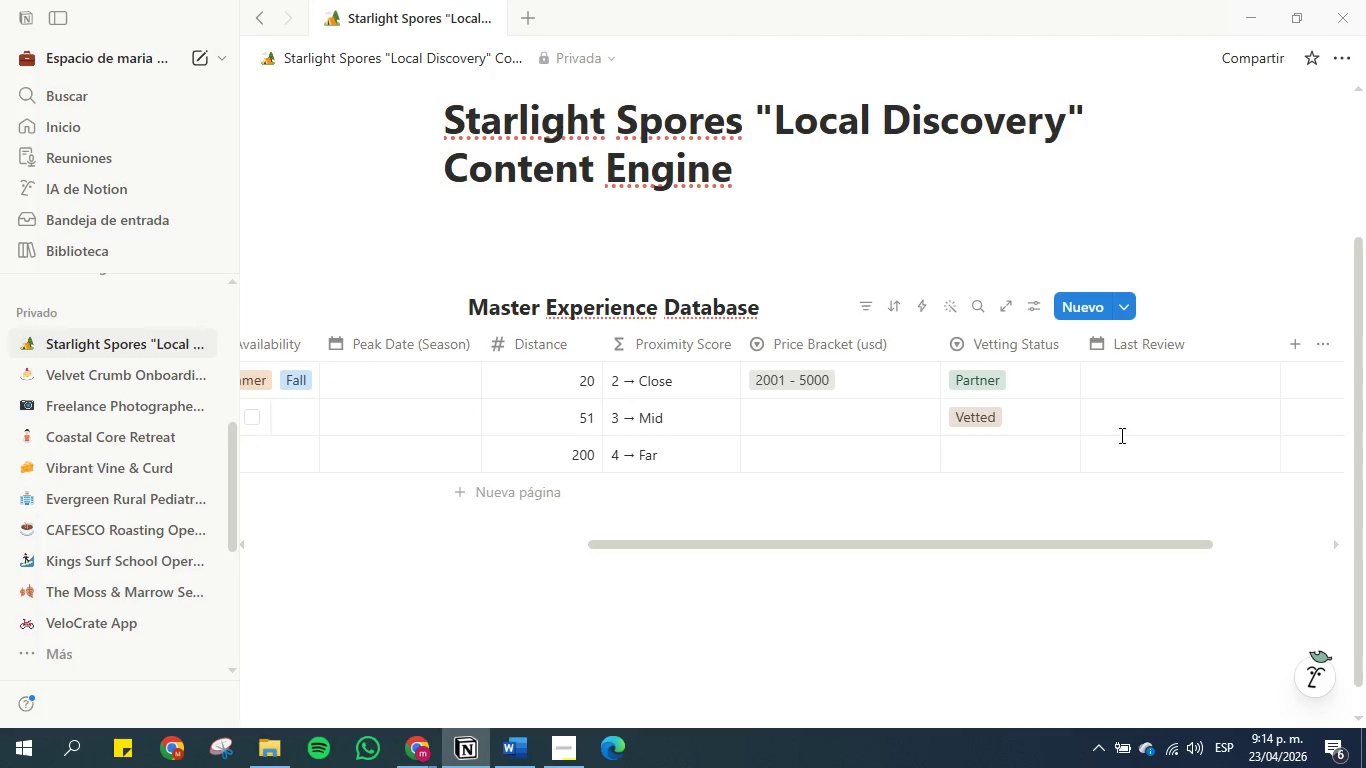 
wait(6.51)
 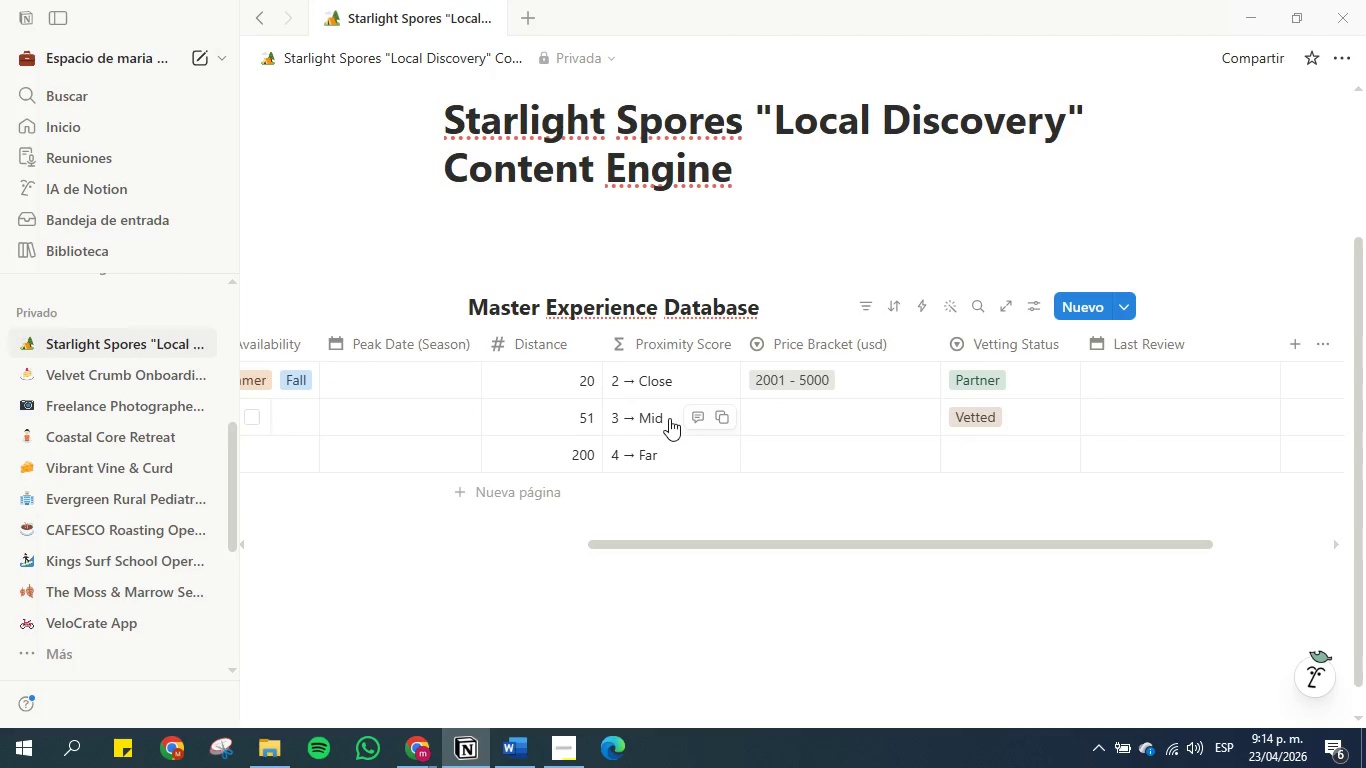 
left_click_drag(start_coordinate=[1060, 545], to_coordinate=[670, 529])
 